 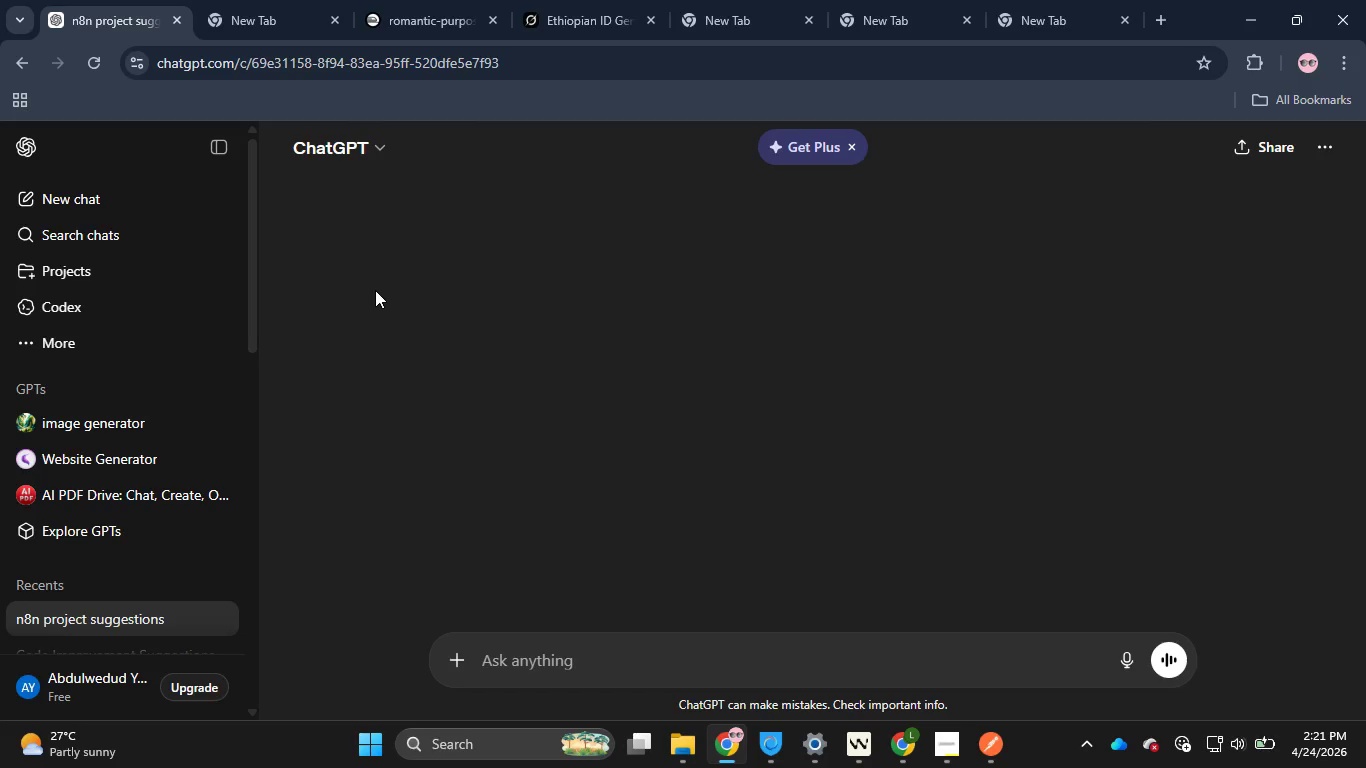 
scroll: coordinate [361, 284], scroll_direction: down, amount: 2.0
 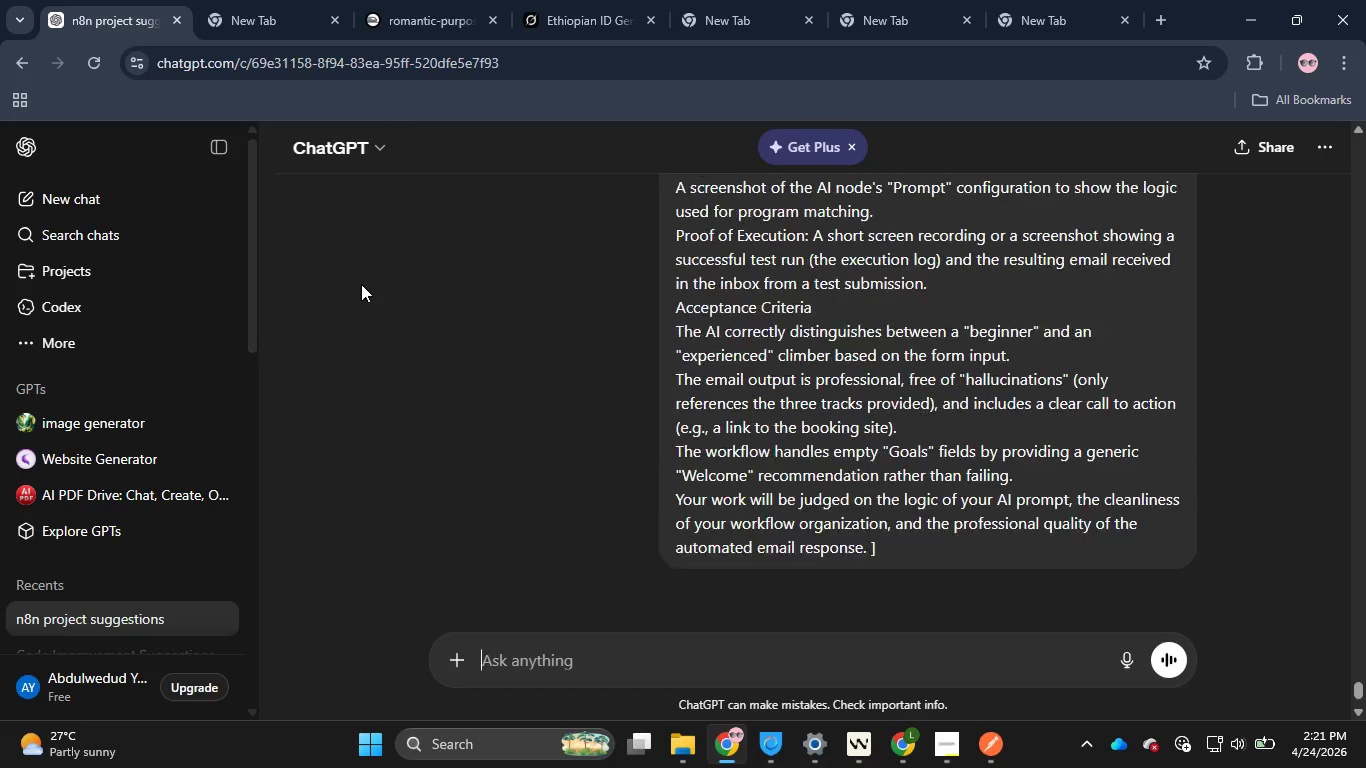 
scroll: coordinate [361, 284], scroll_direction: up, amount: 12.0
 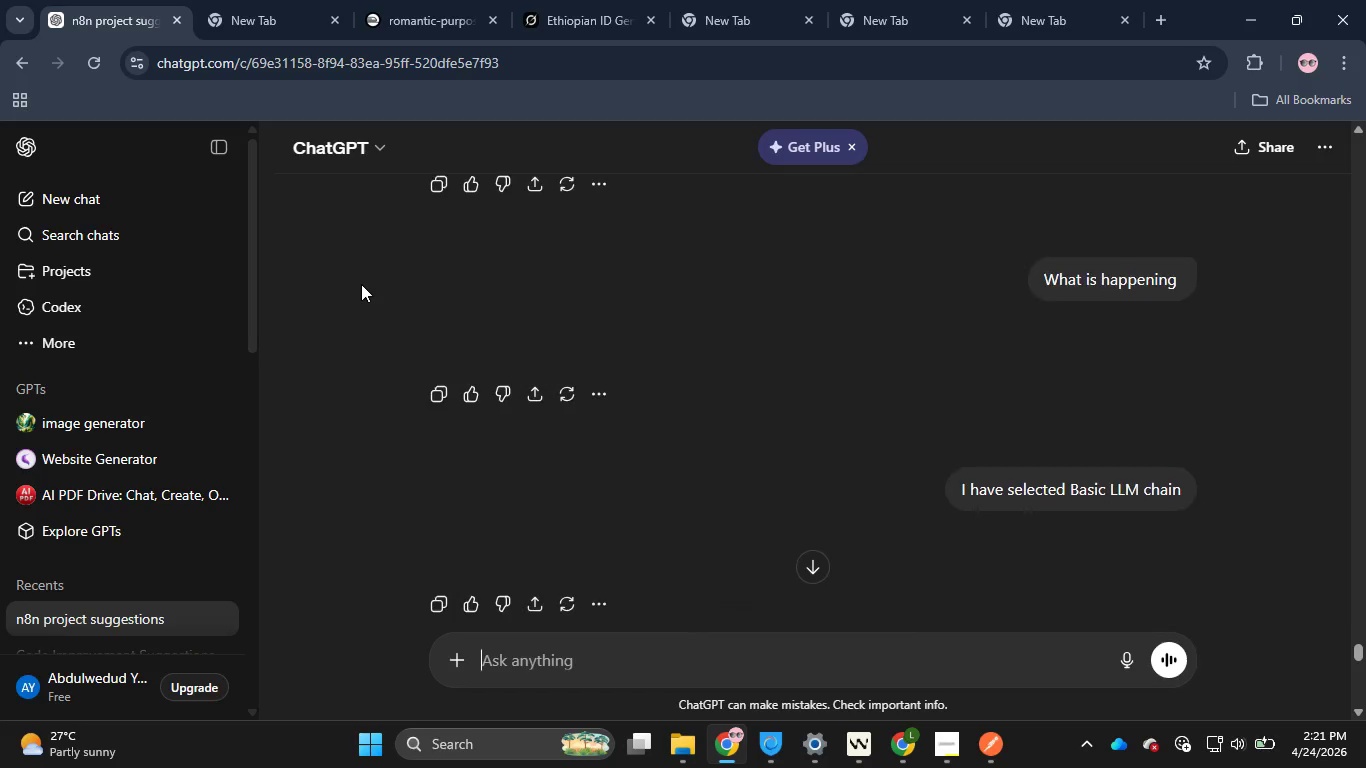 
scroll: coordinate [361, 284], scroll_direction: down, amount: 1.0
 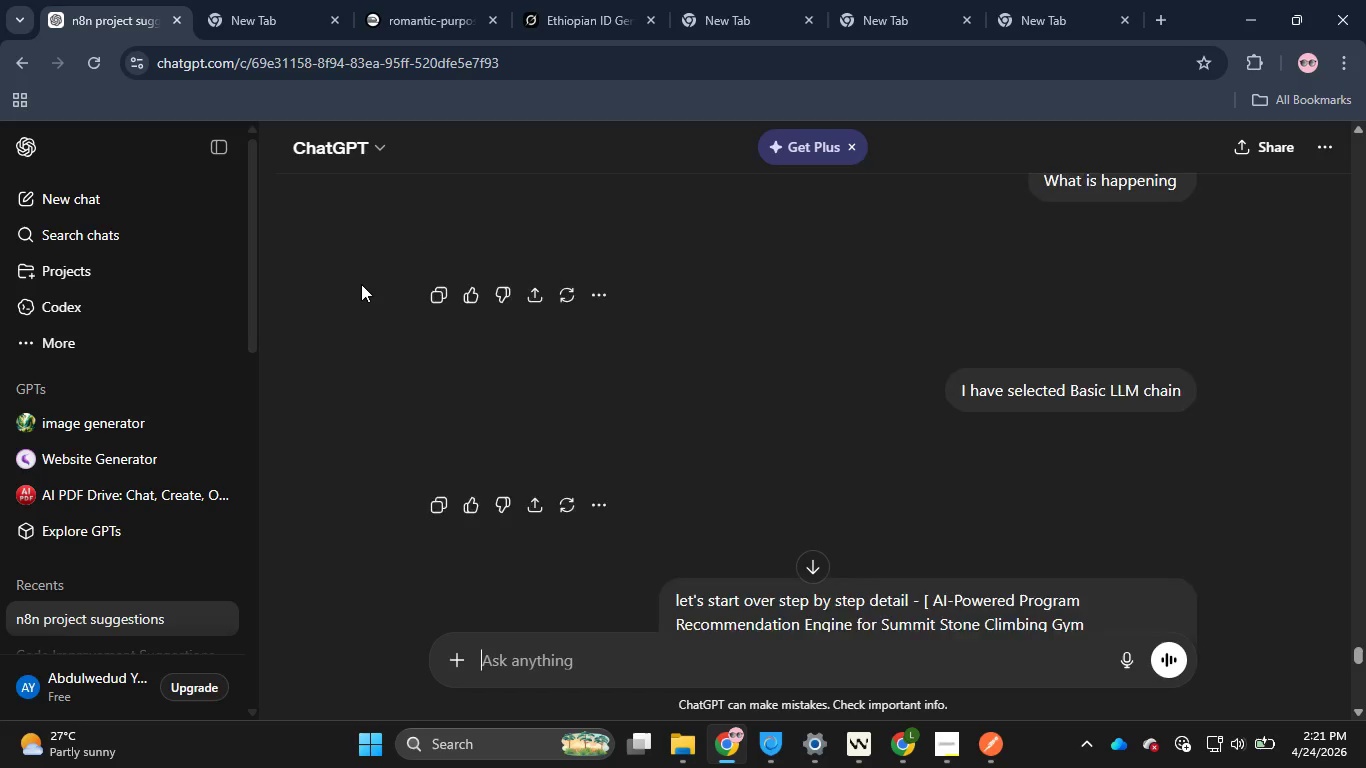 
scroll: coordinate [361, 284], scroll_direction: up, amount: 2.0
 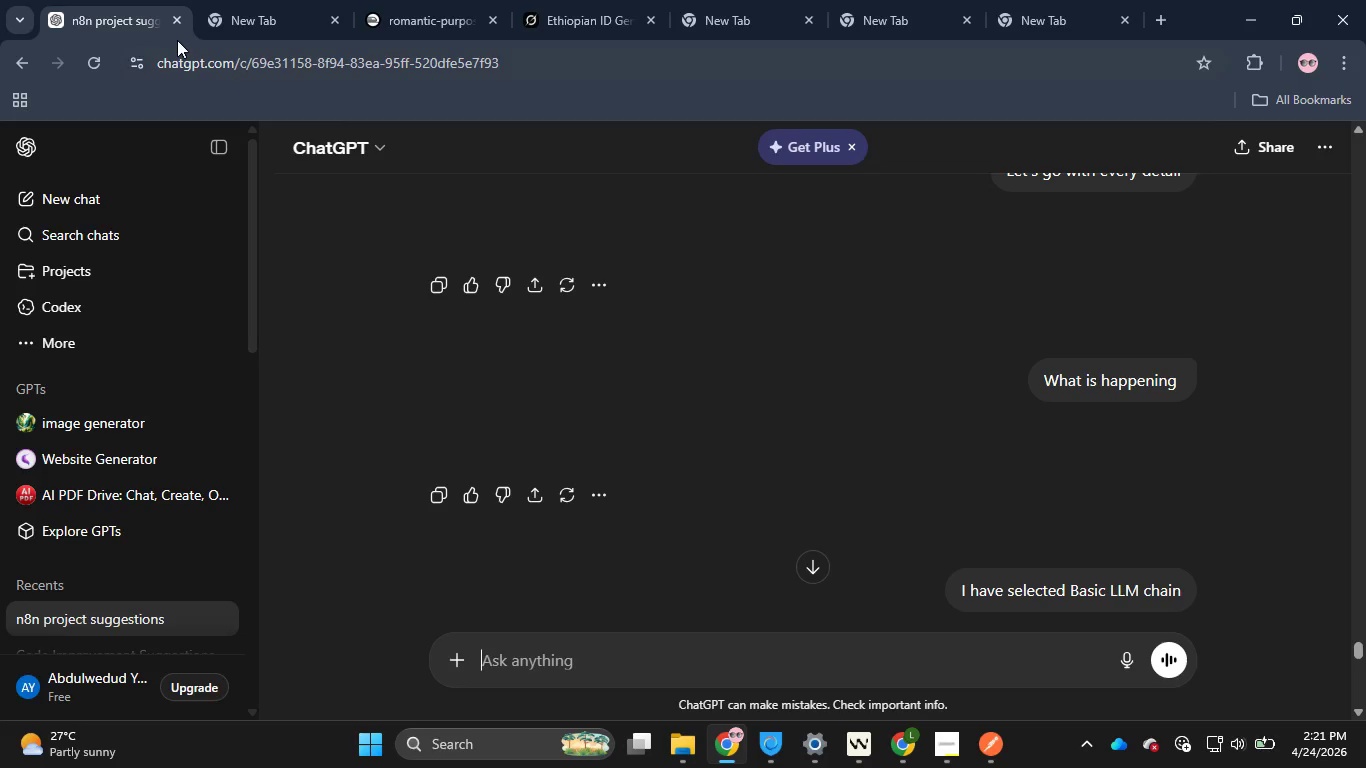 
left_click([175, 24])
 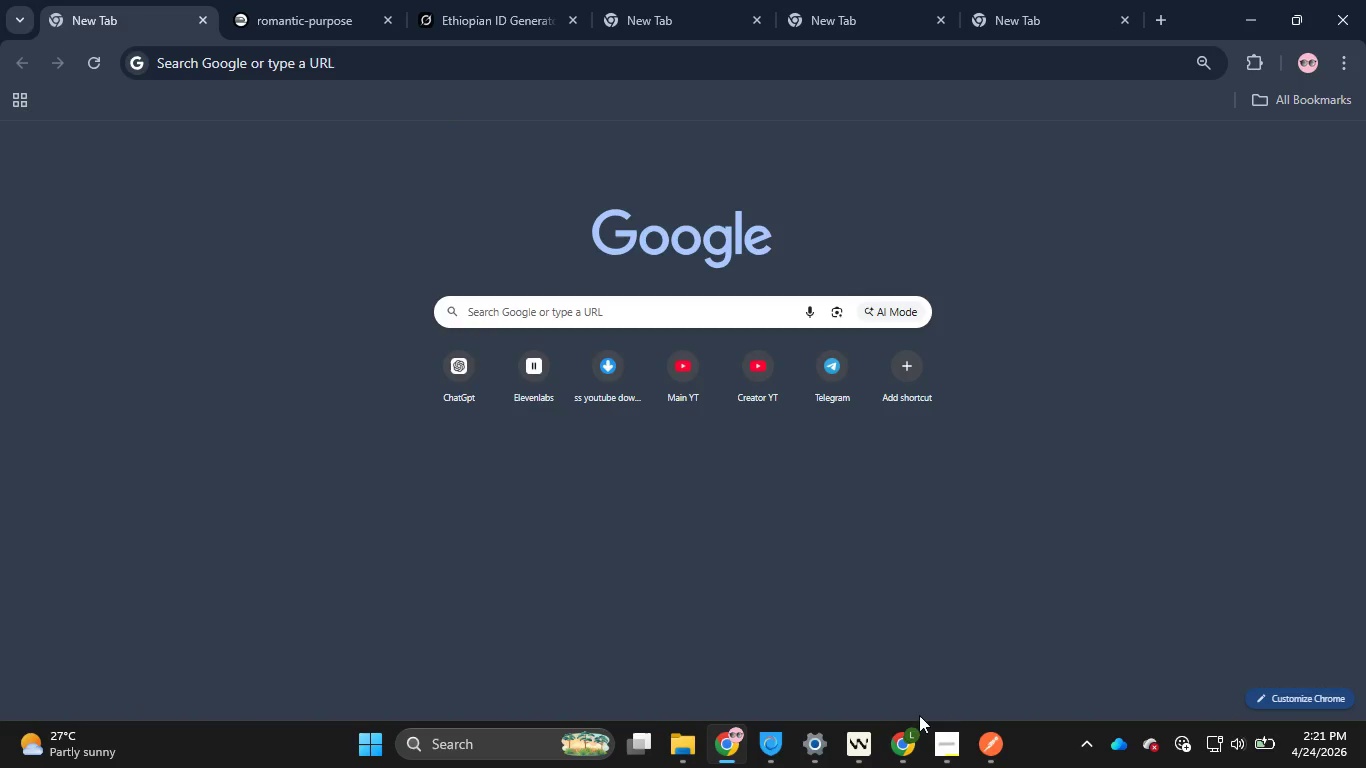 
left_click([908, 738])
 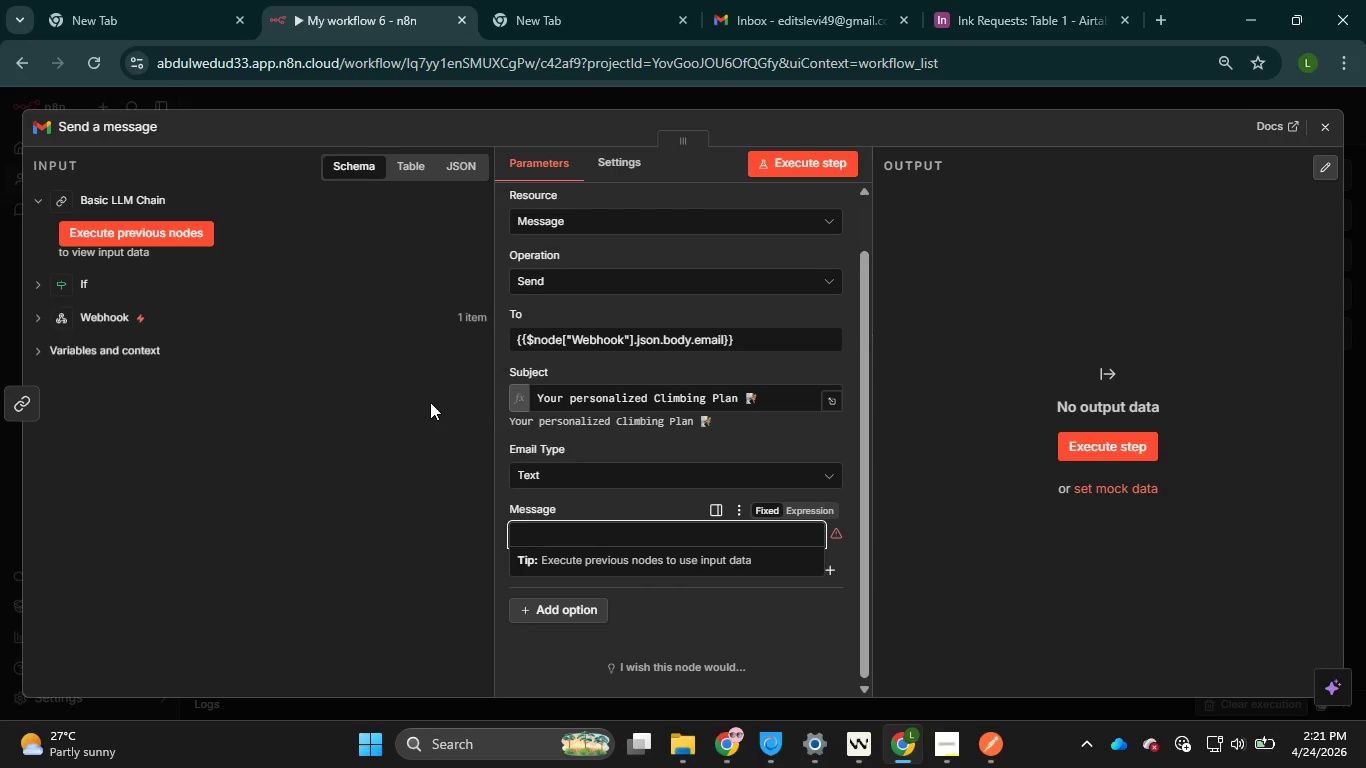 
wait(9.02)
 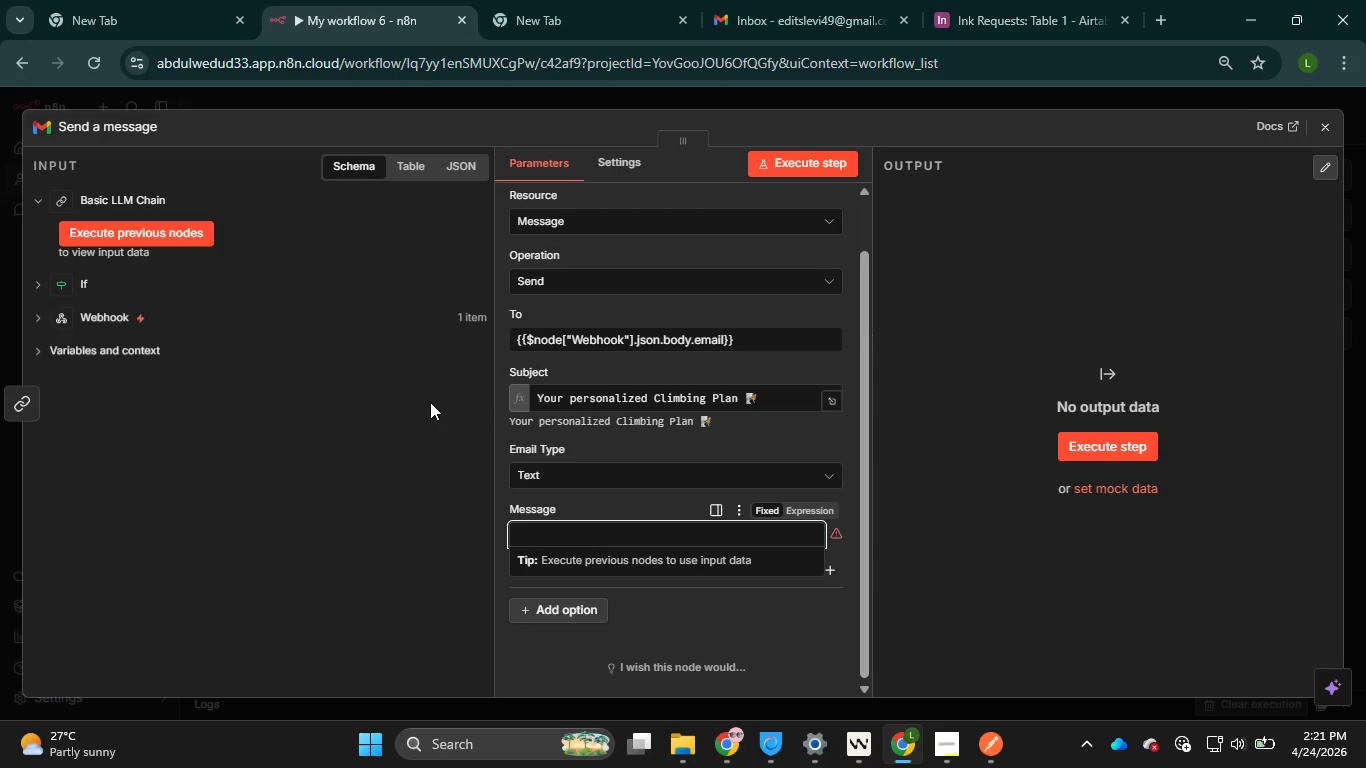 
left_click([1044, 2])
 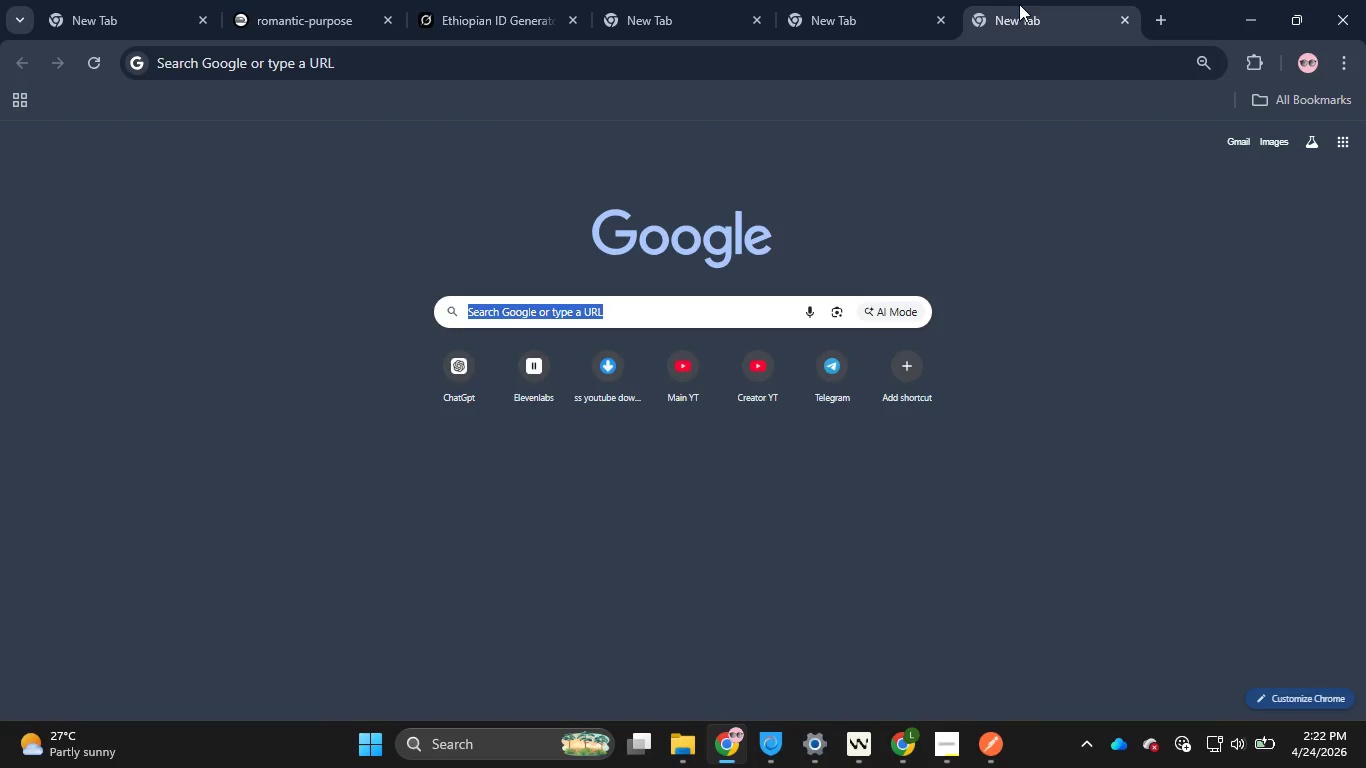 
left_click_drag(start_coordinate=[1032, 8], to_coordinate=[1012, 0])
 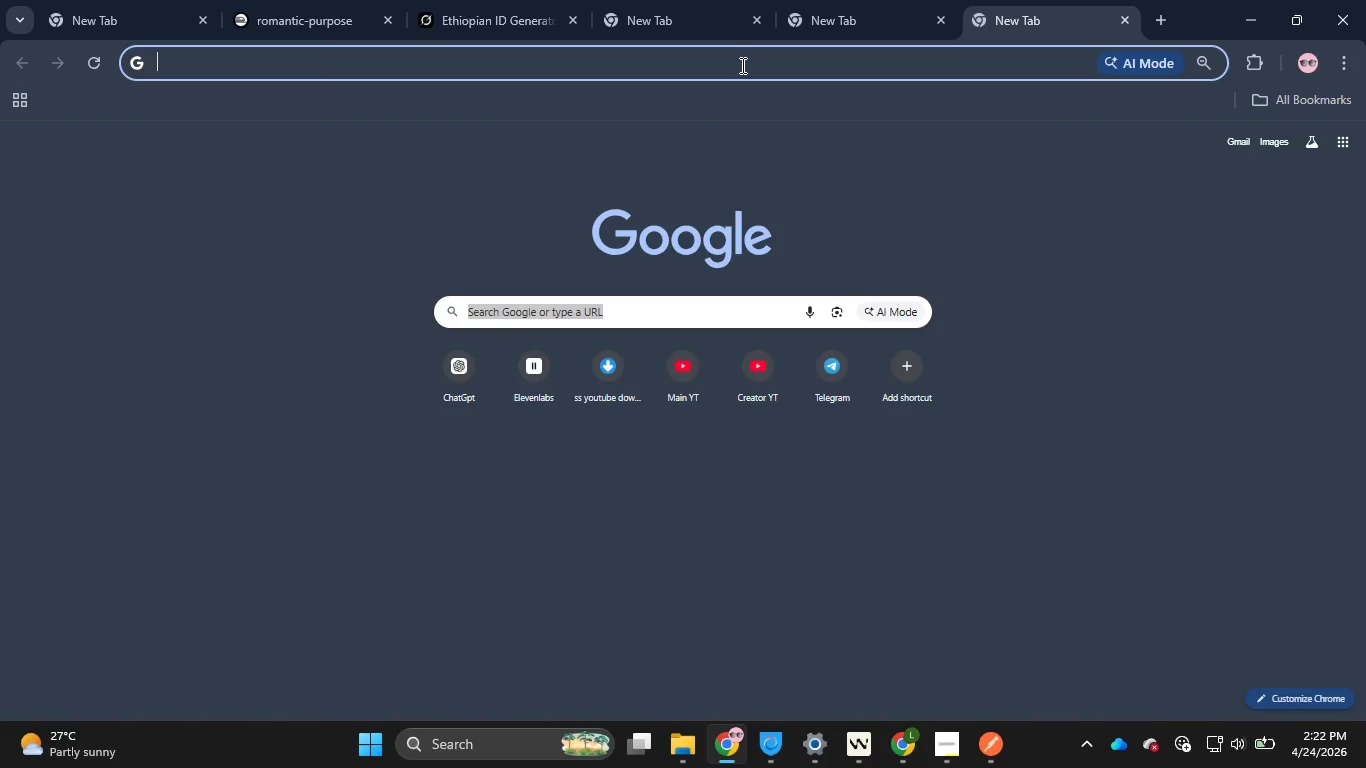 
left_click([741, 65])
 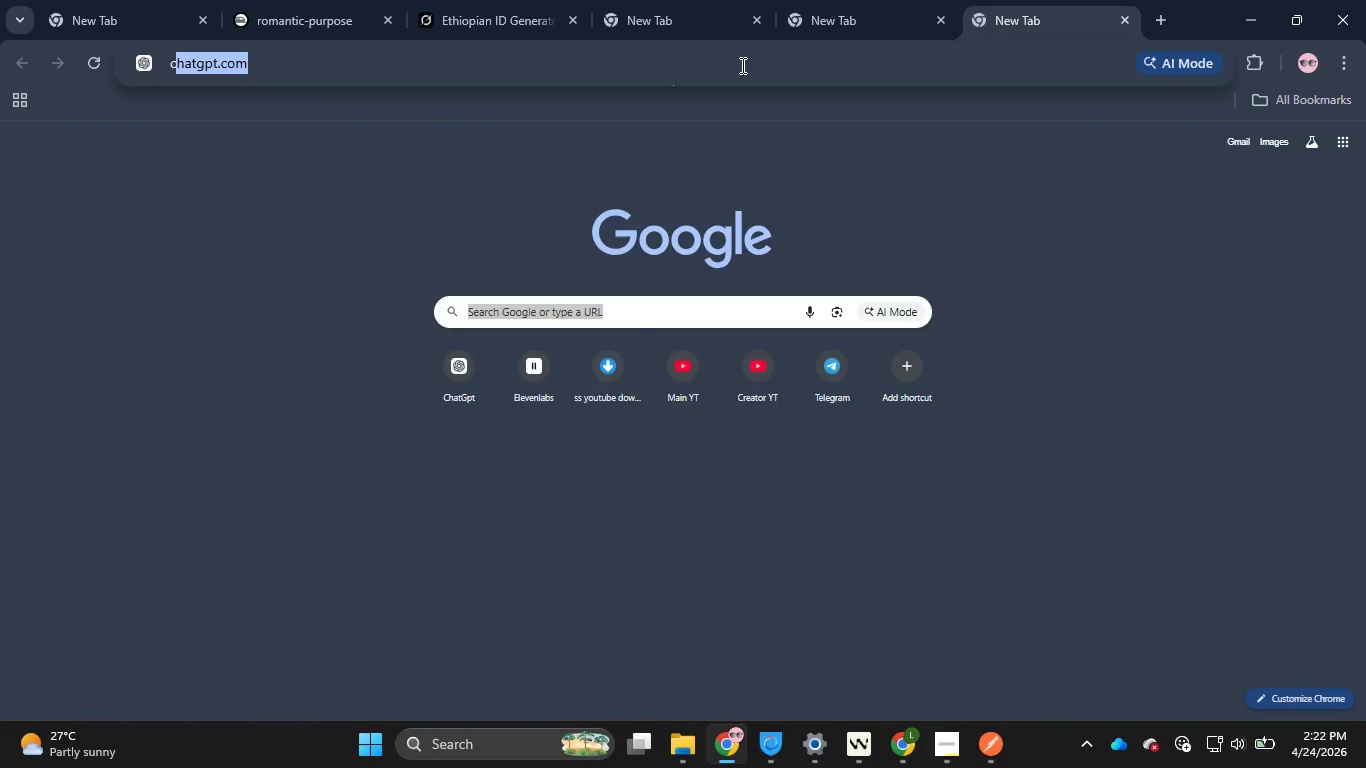 
key(C)
 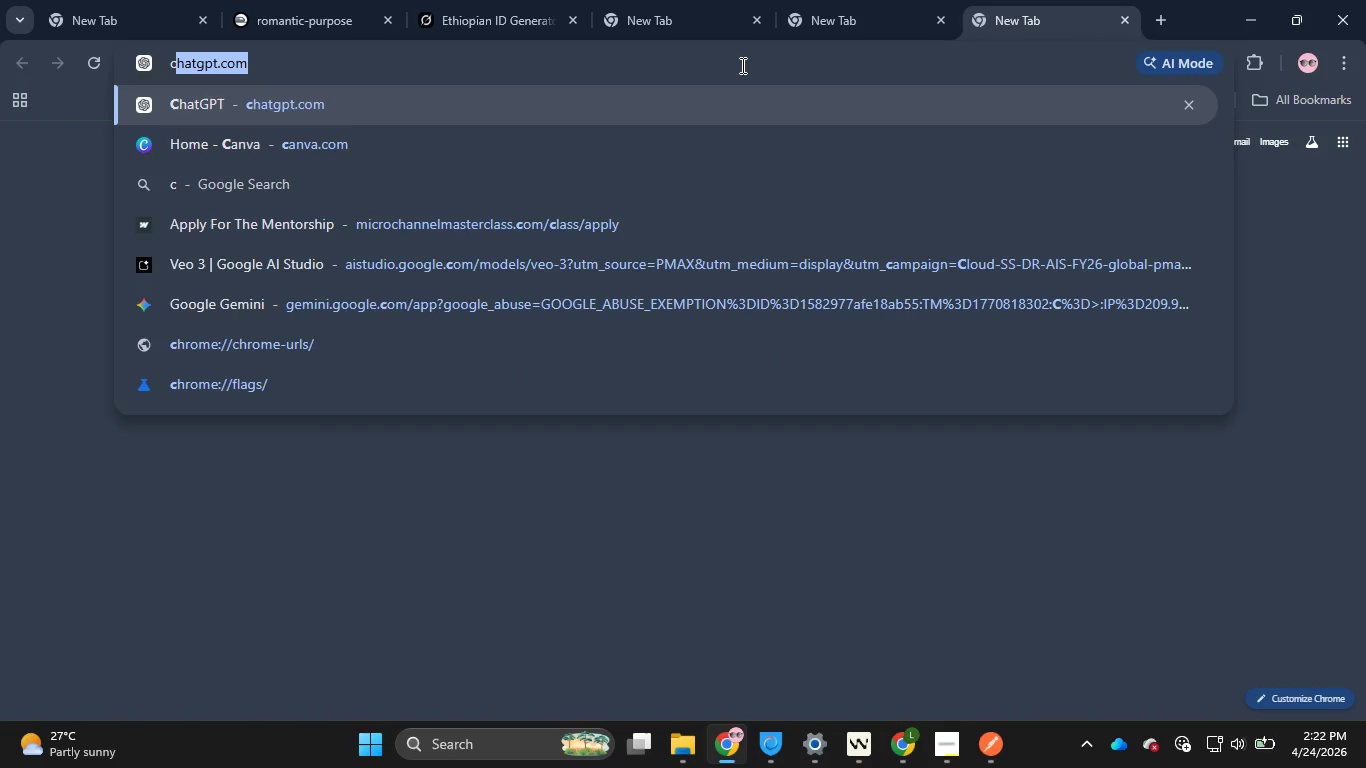 
key(Enter)
 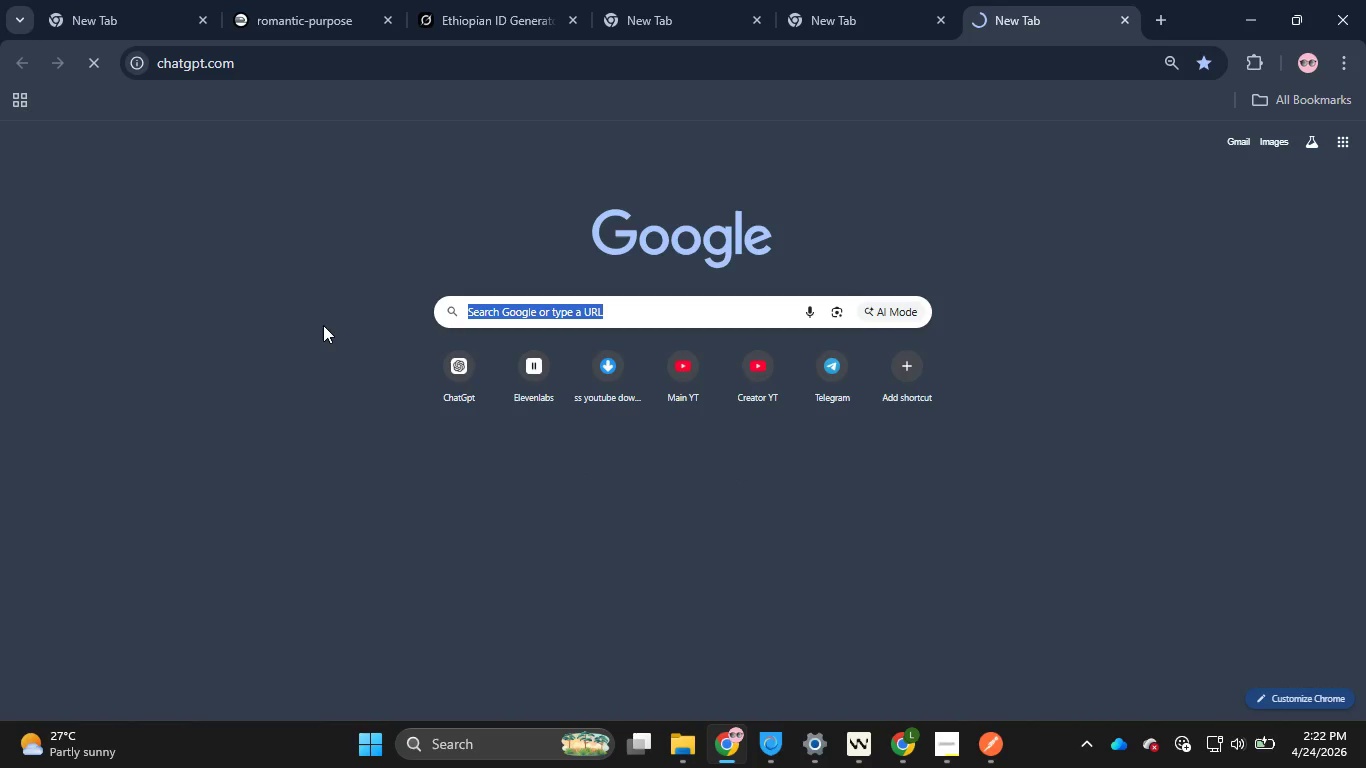 
wait(6.53)
 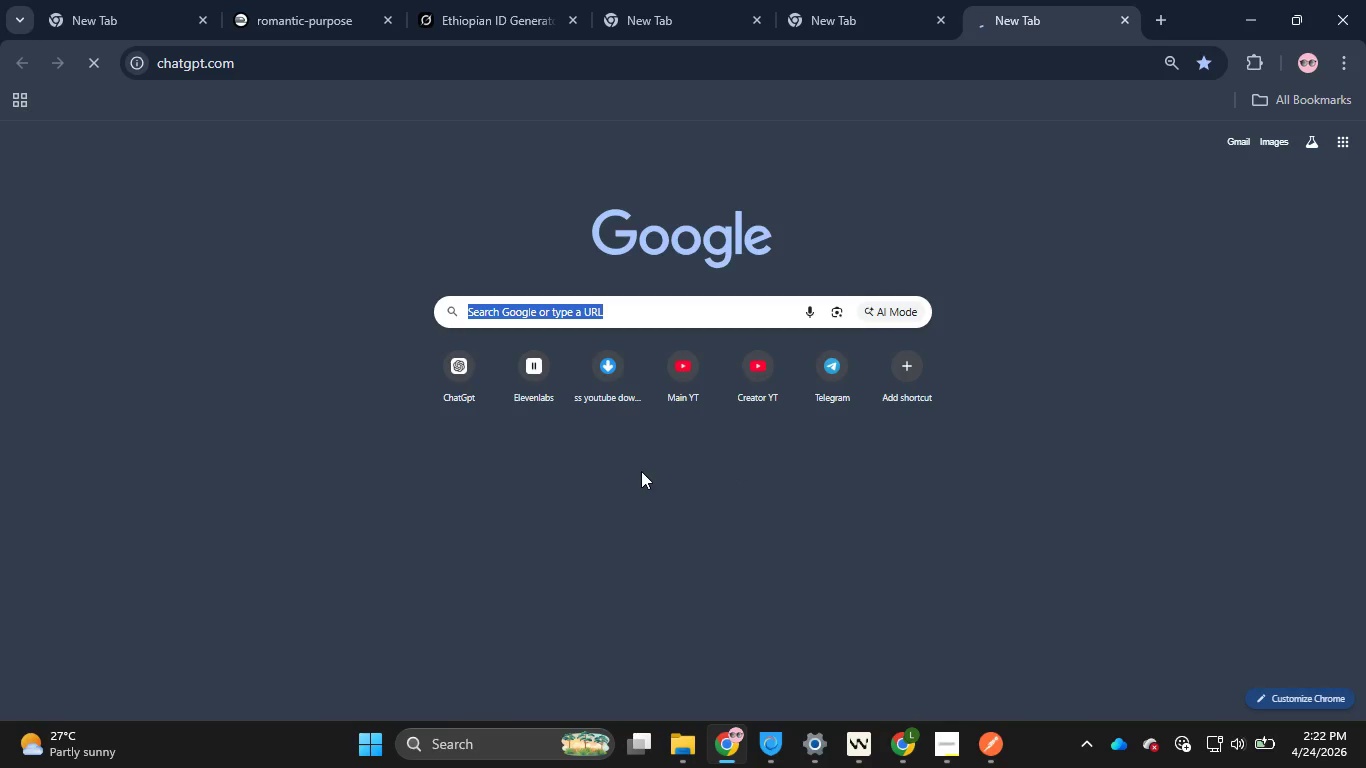 
left_click([323, 325])
 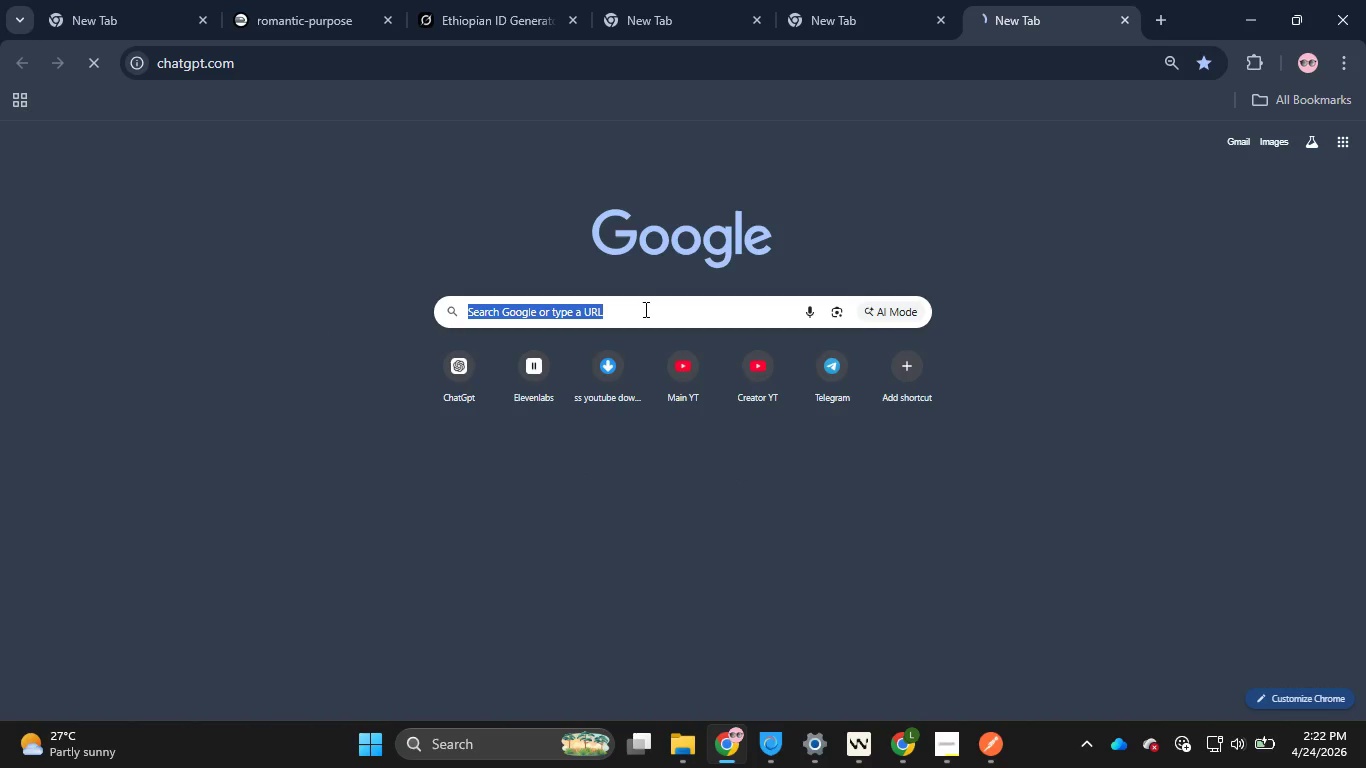 
left_click([644, 309])
 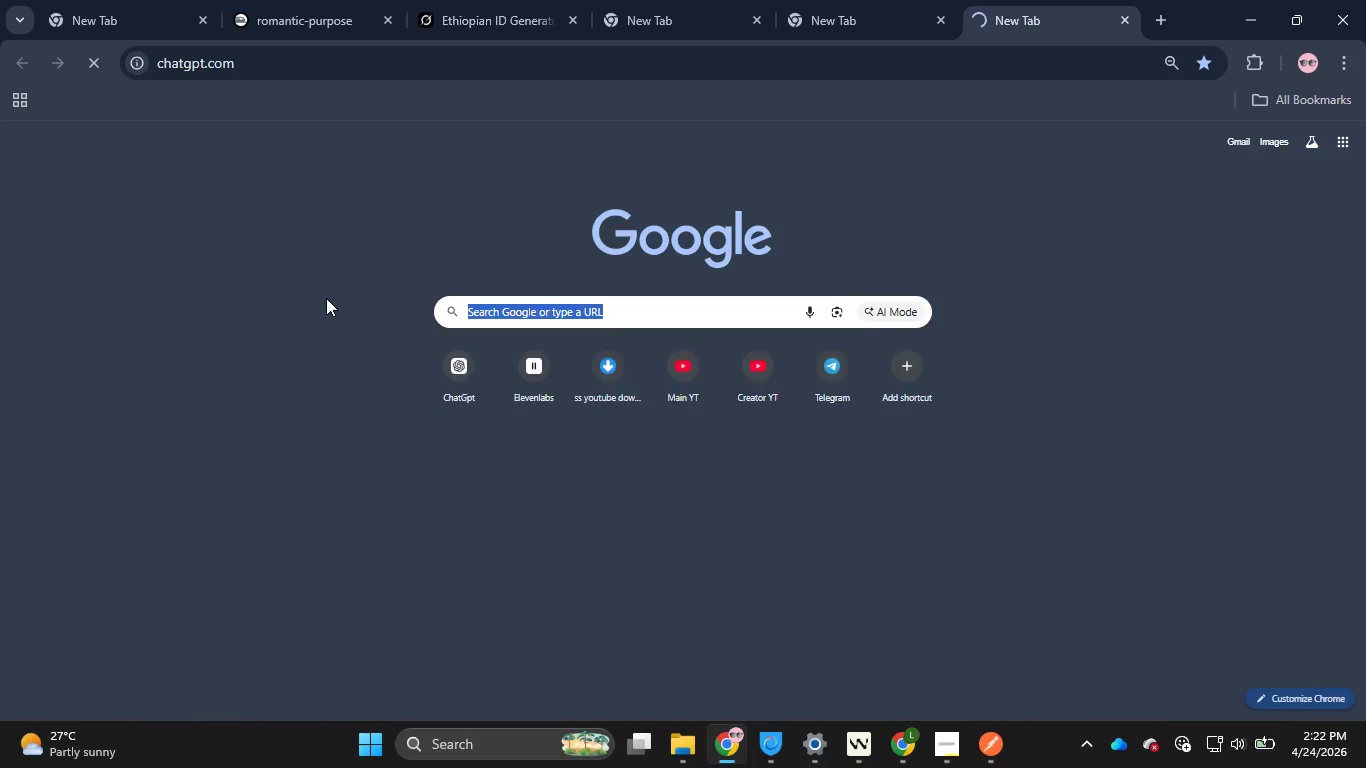 
left_click([326, 298])
 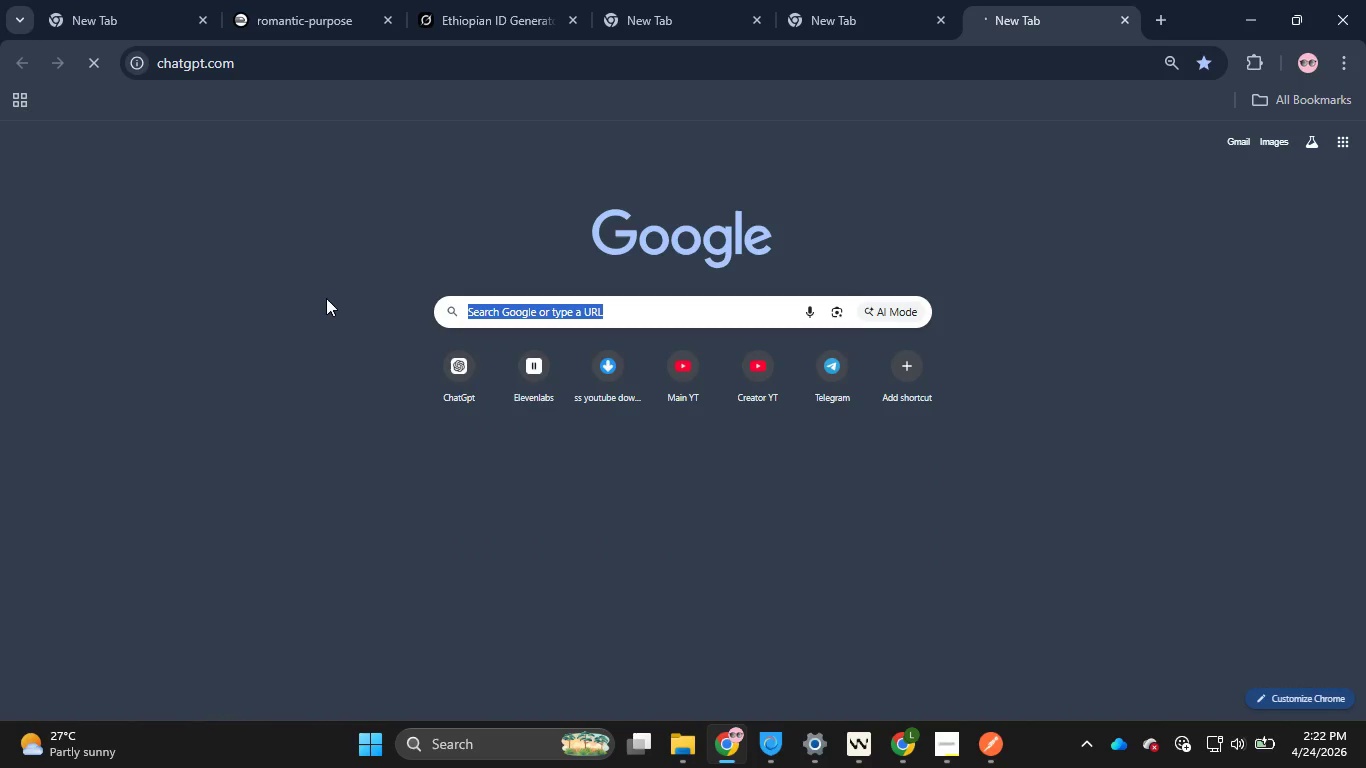 
left_click([326, 298])
 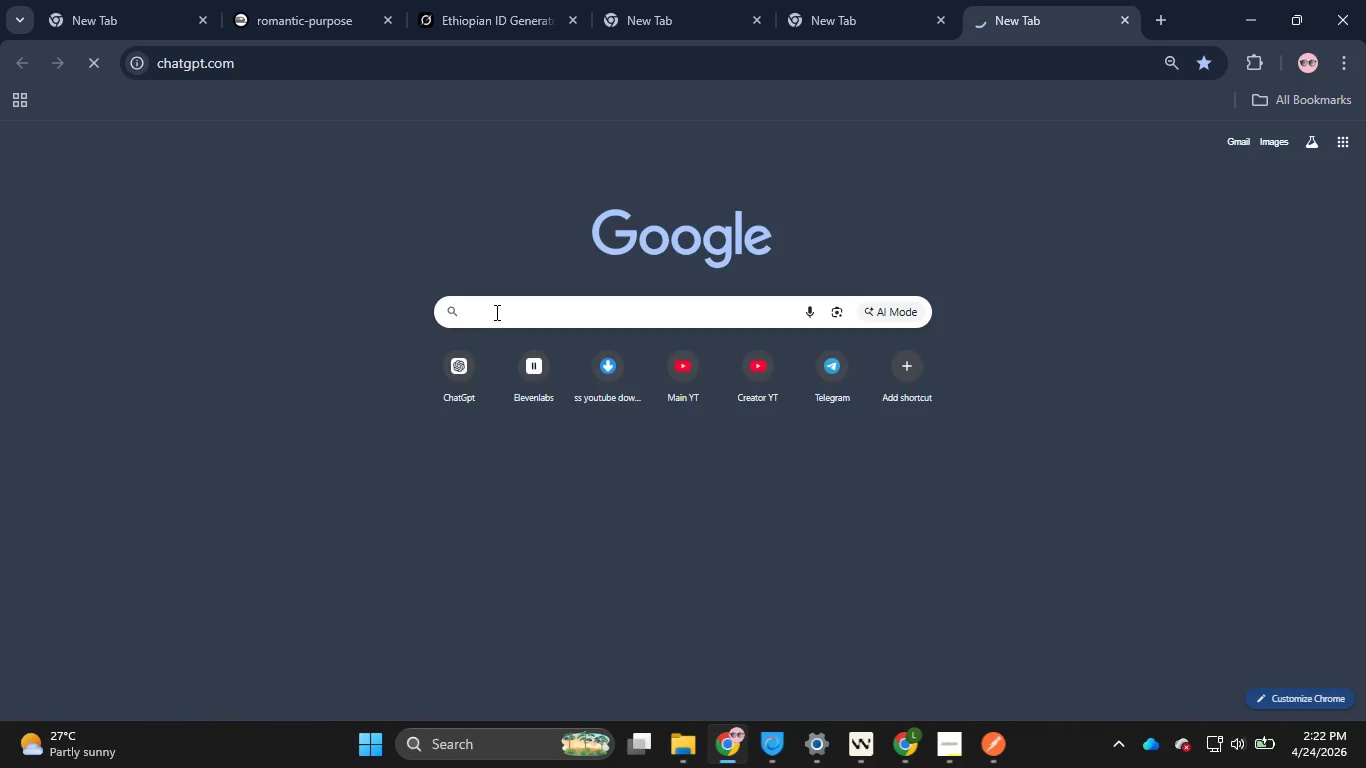 
left_click([495, 312])
 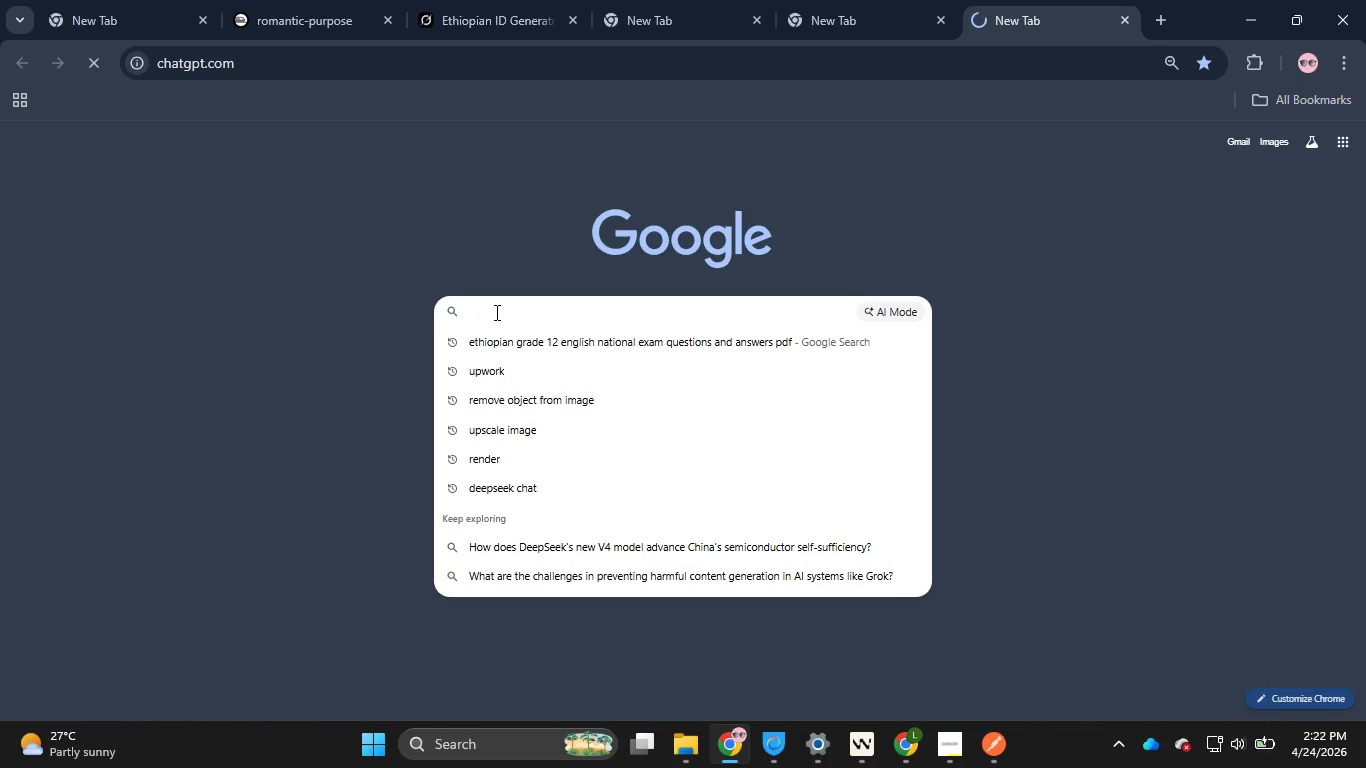 
left_click([495, 312])
 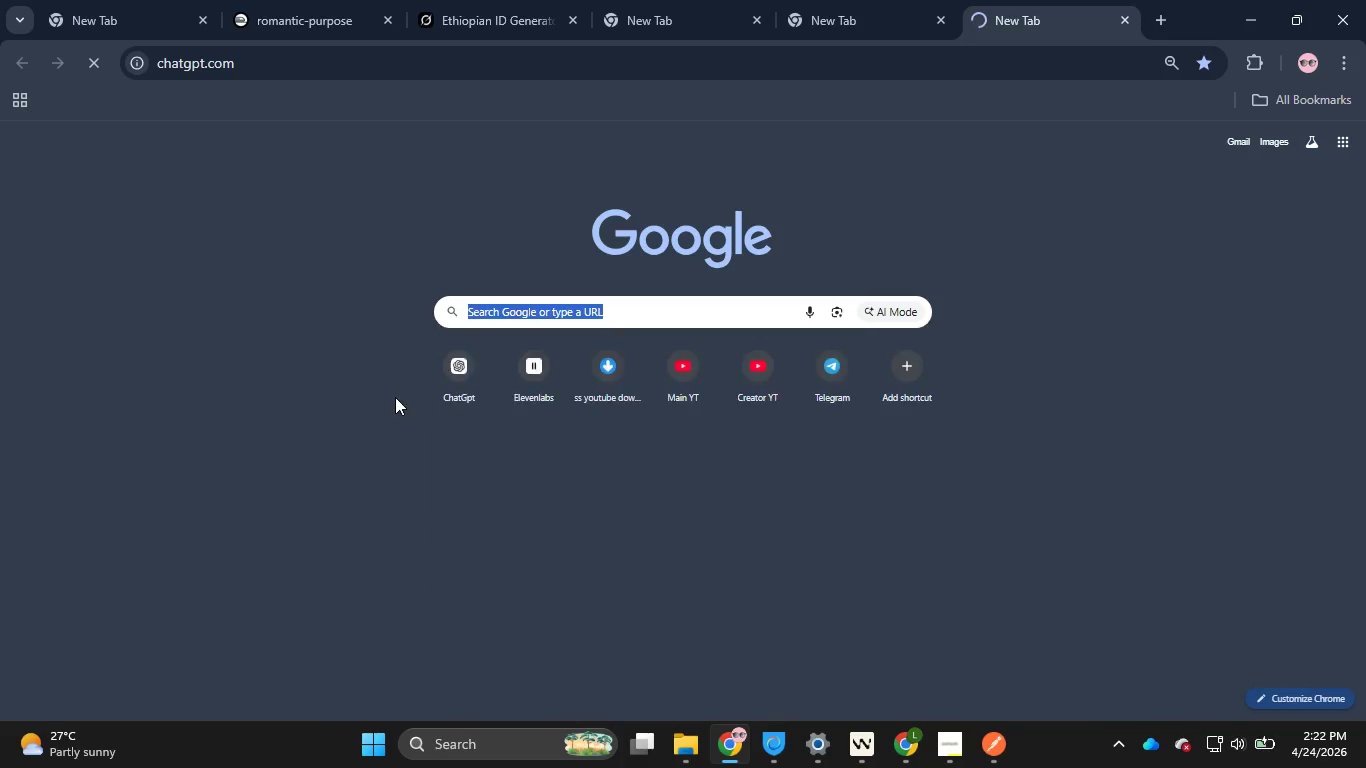 
left_click([395, 397])
 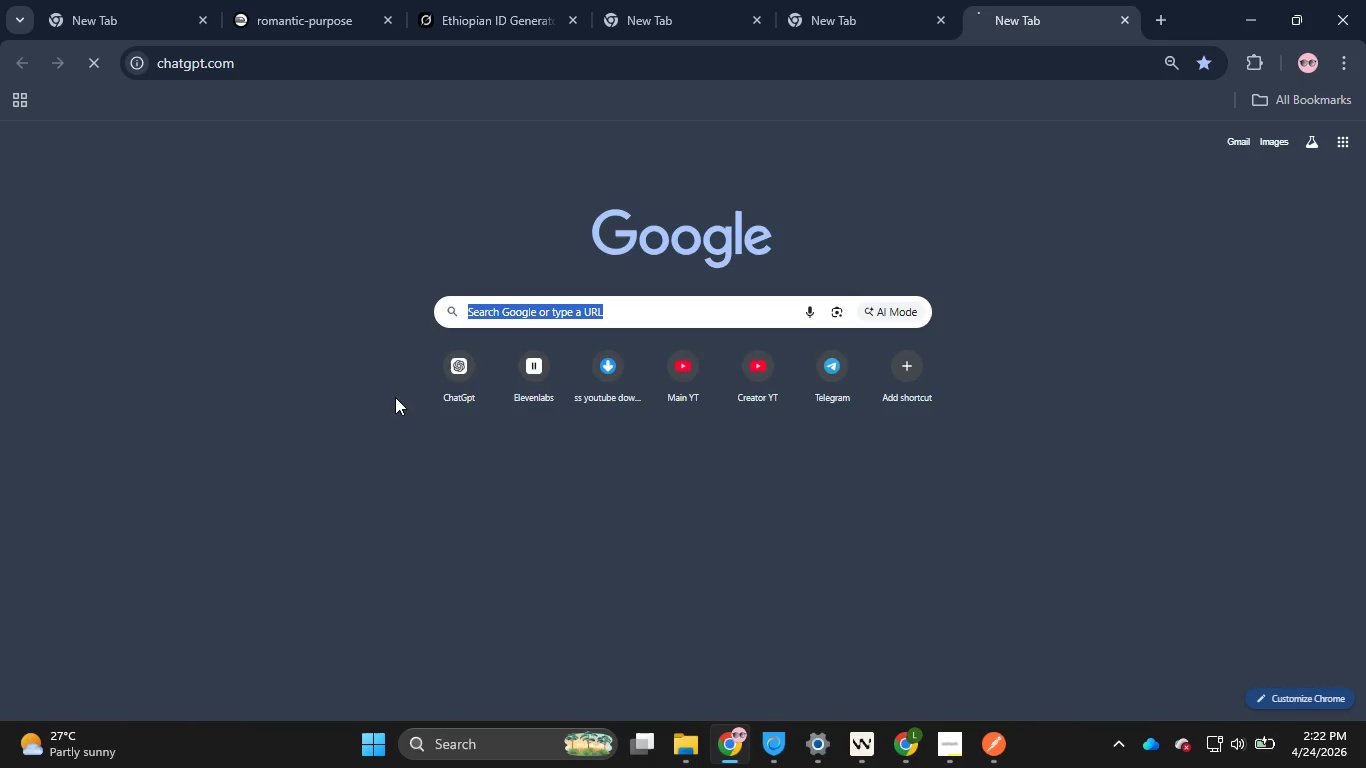 
left_click([395, 397])
 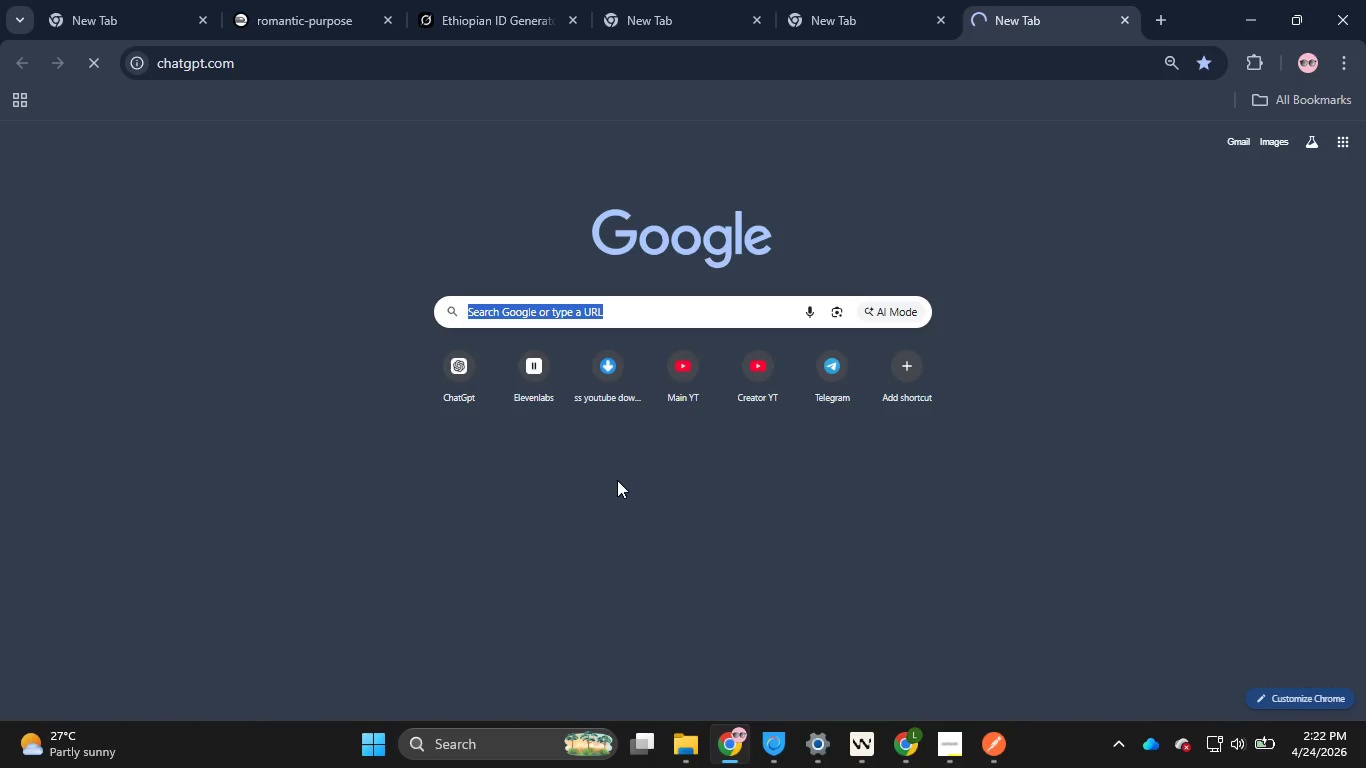 
left_click([617, 480])
 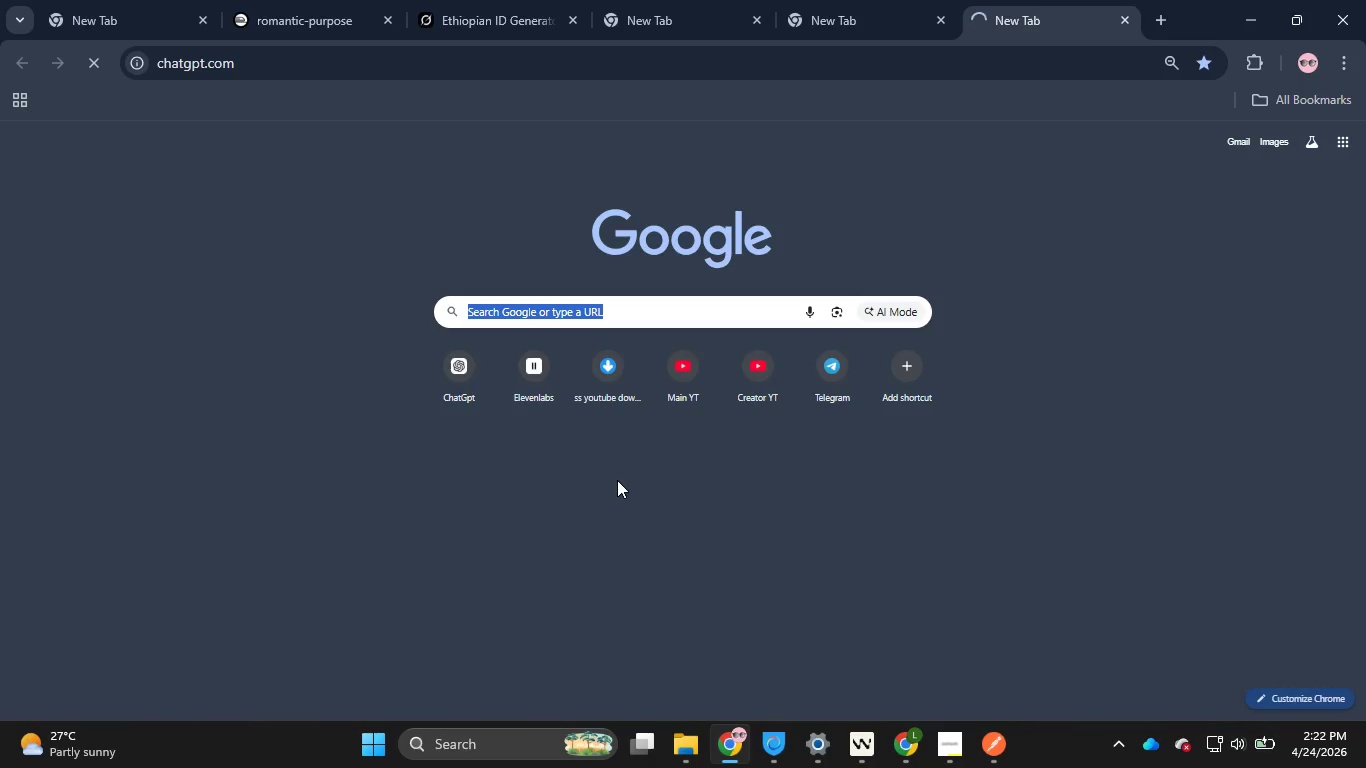 
right_click([617, 480])
 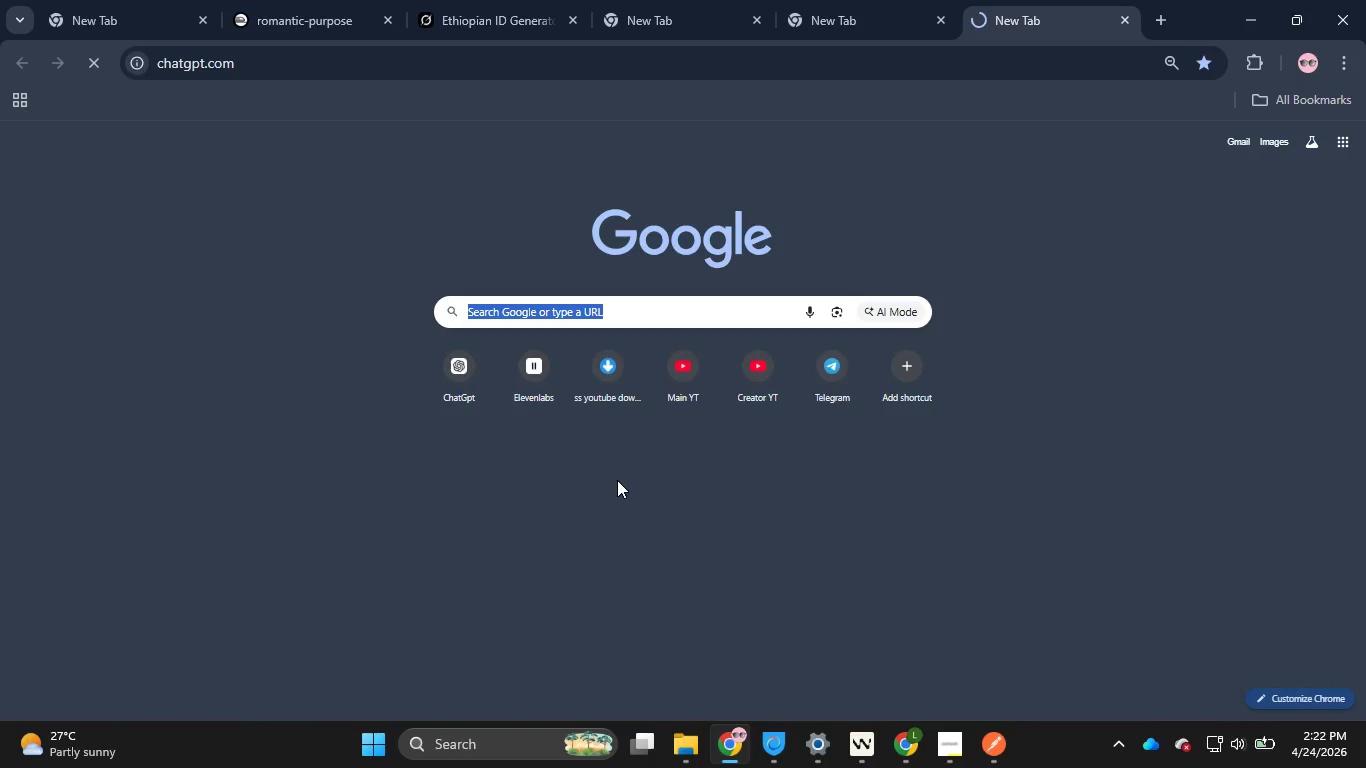 
right_click([617, 480])
 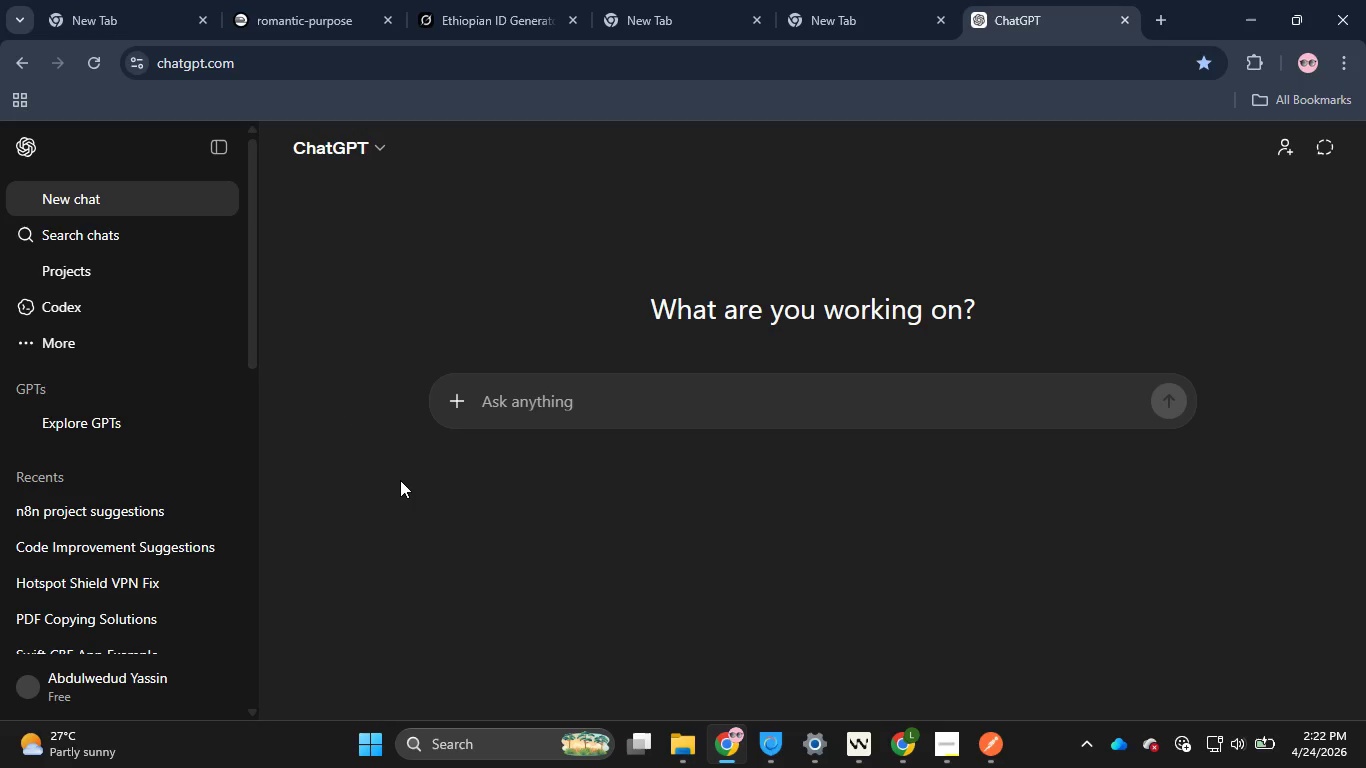 
wait(7.45)
 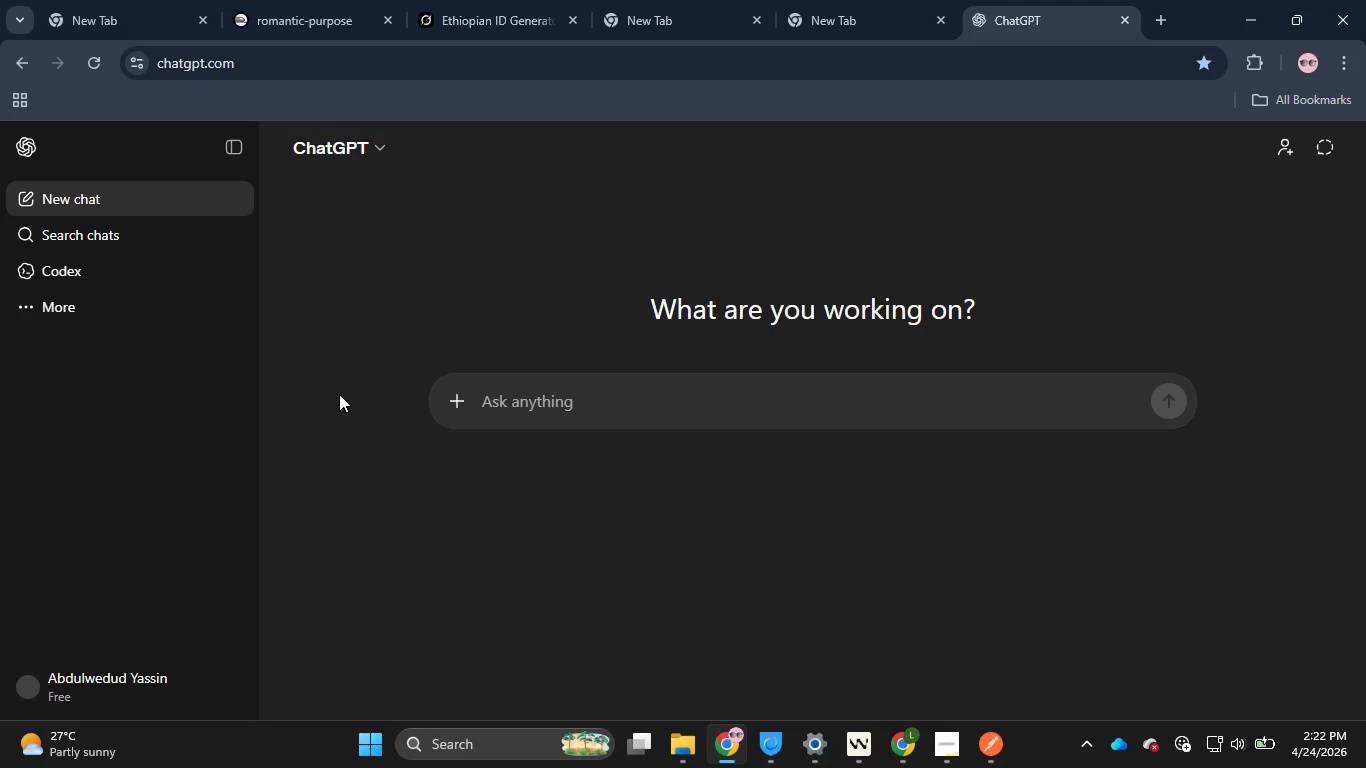 
left_click([160, 508])
 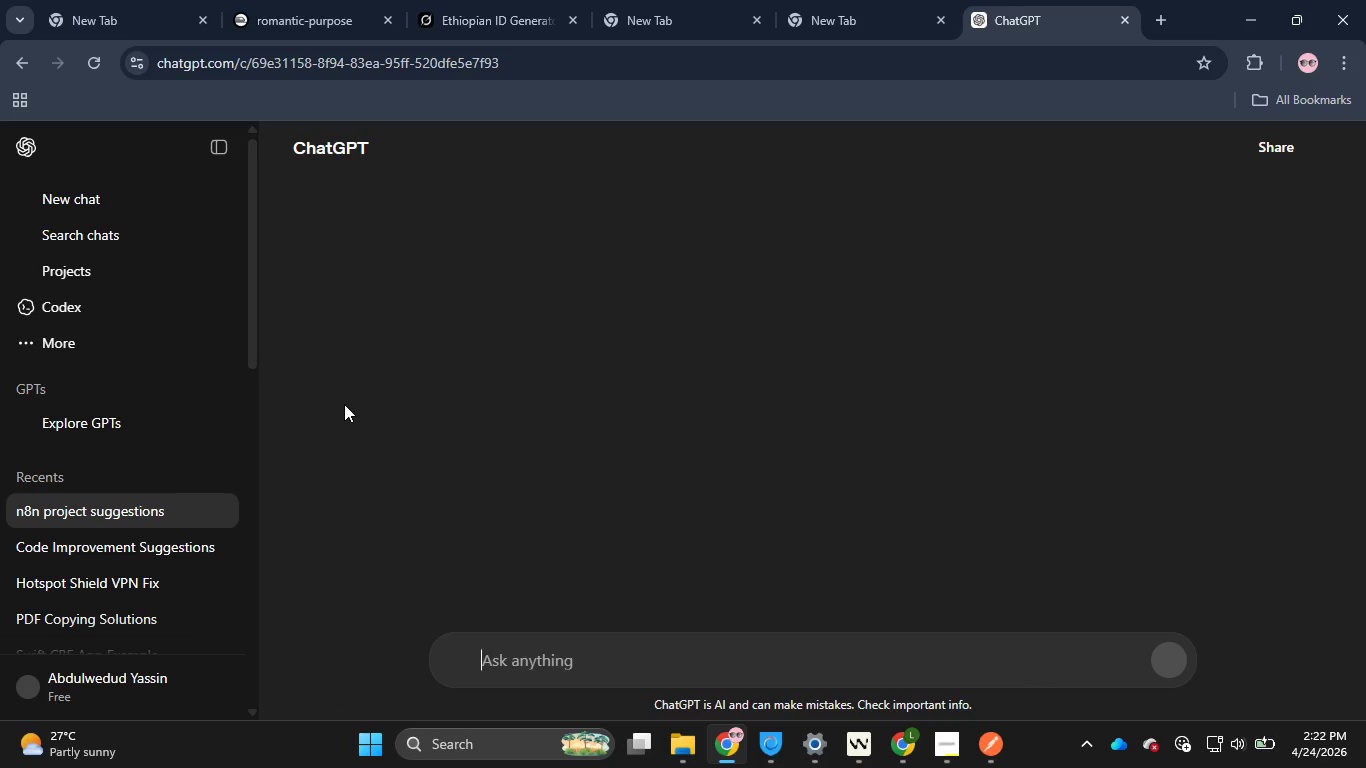 
wait(15.88)
 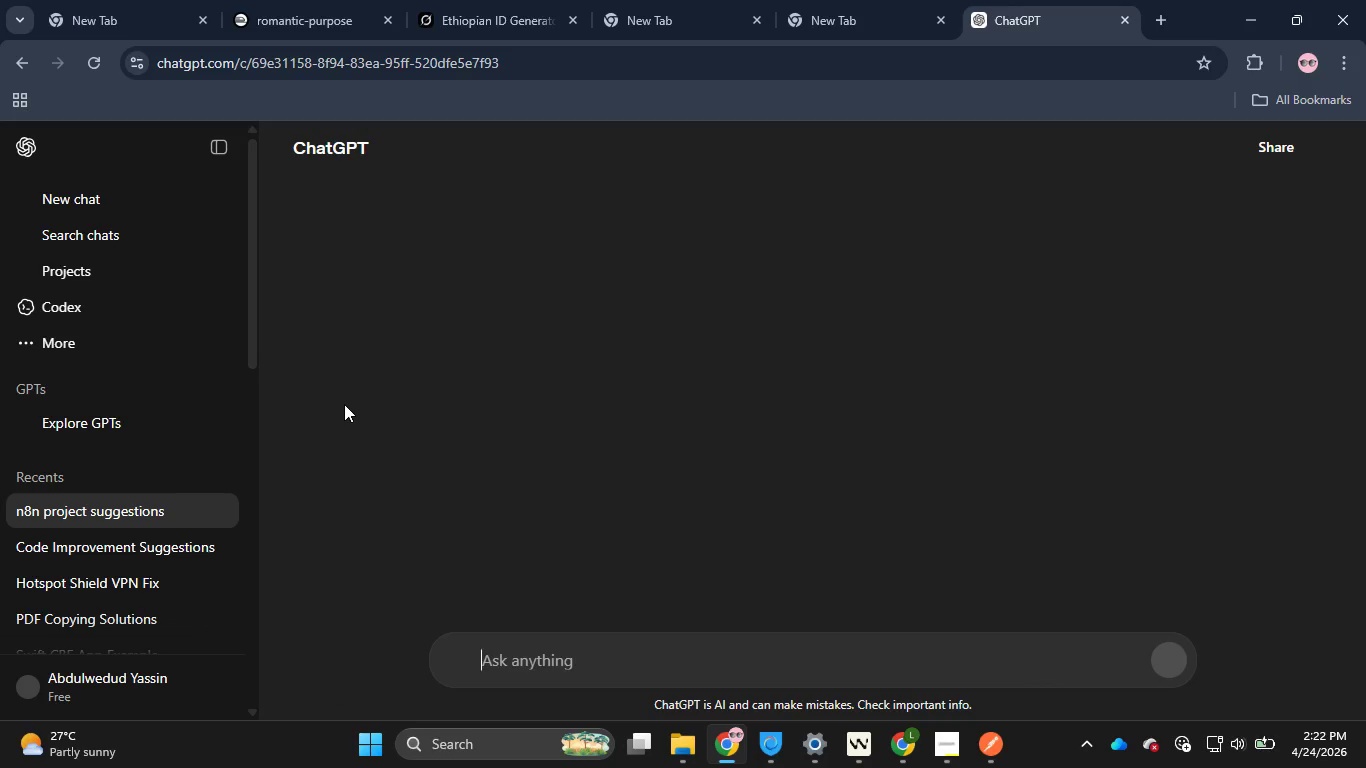 
left_click([912, 732])
 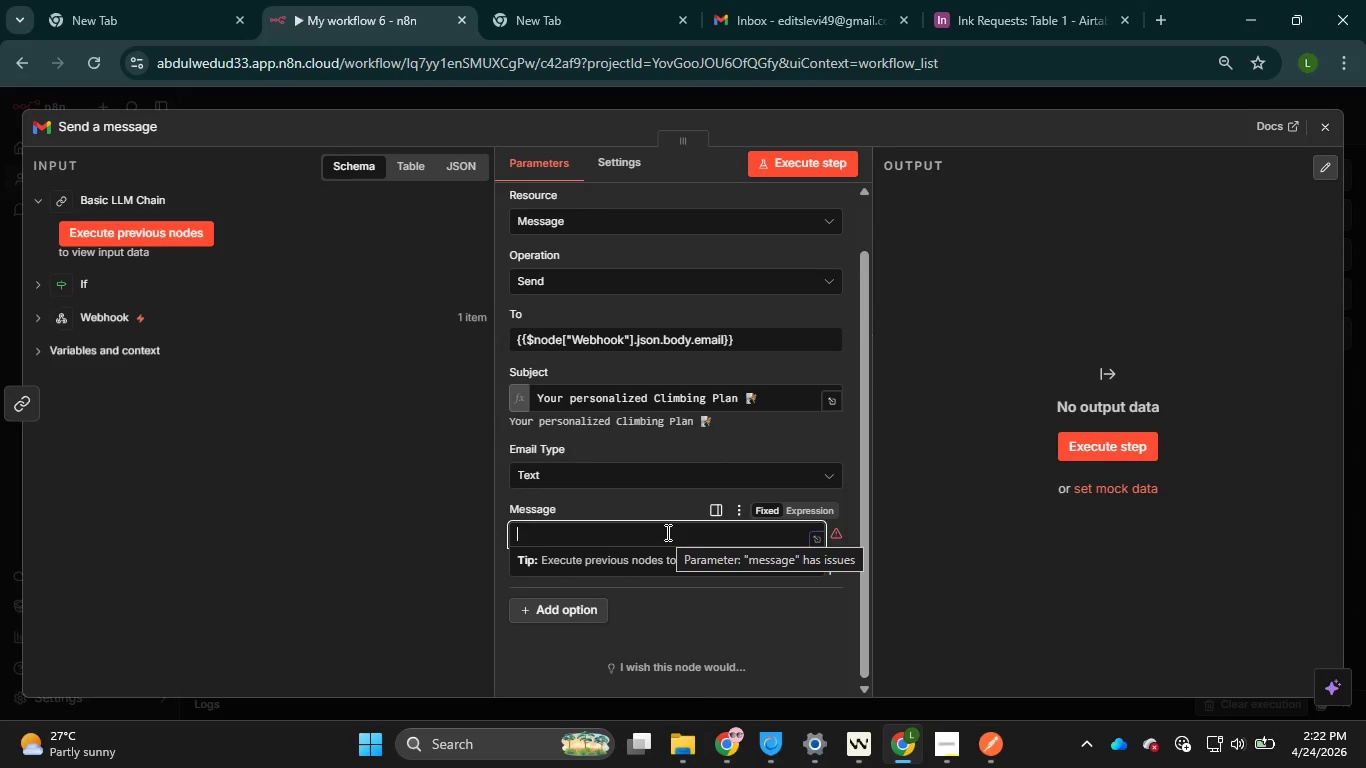 
type(Hello {{}})
 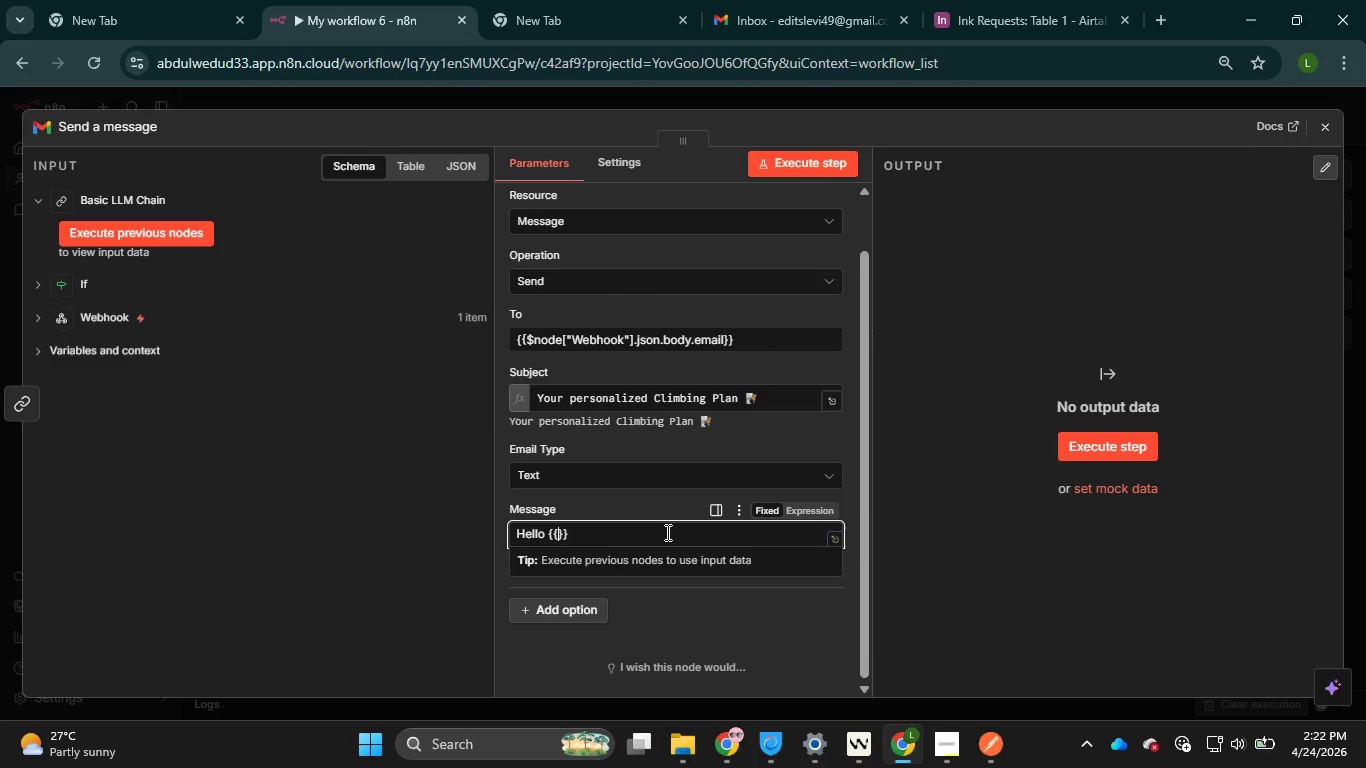 
 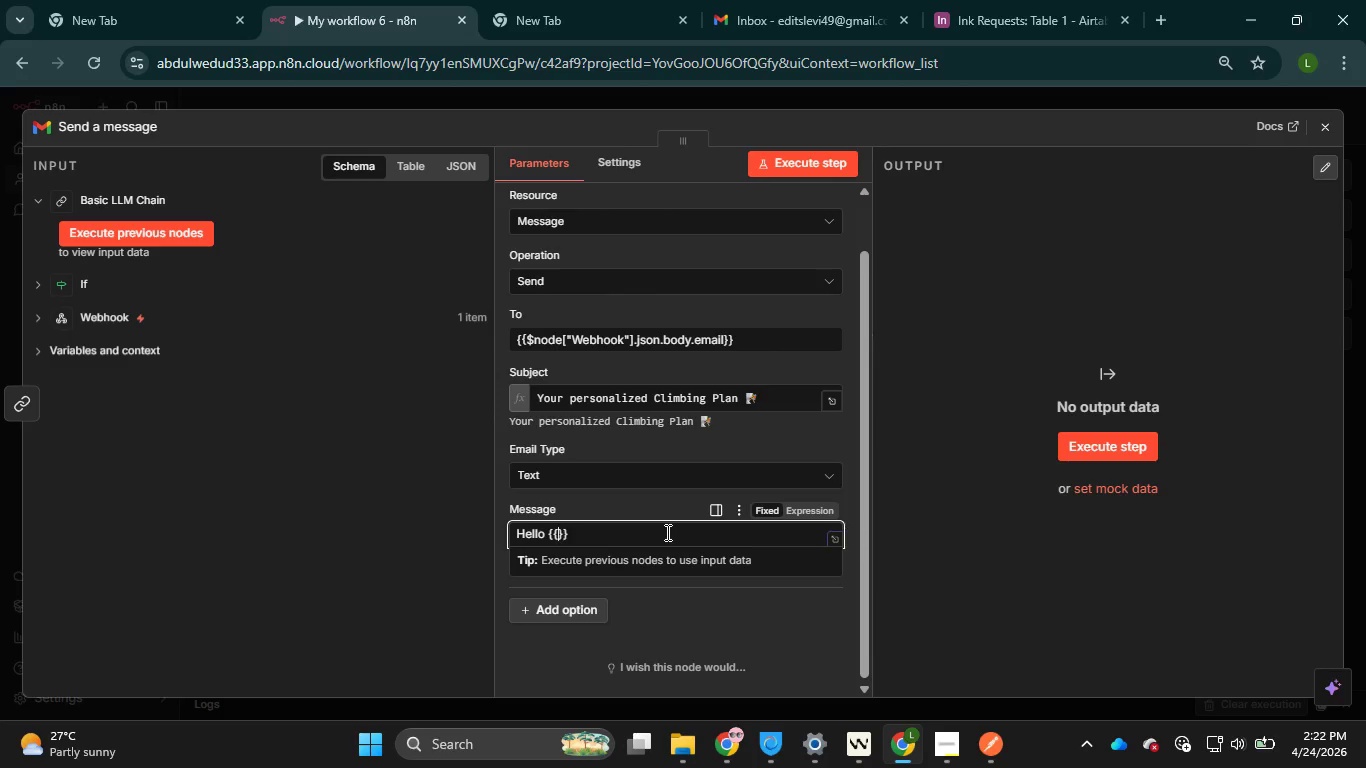 
key(ArrowLeft)
 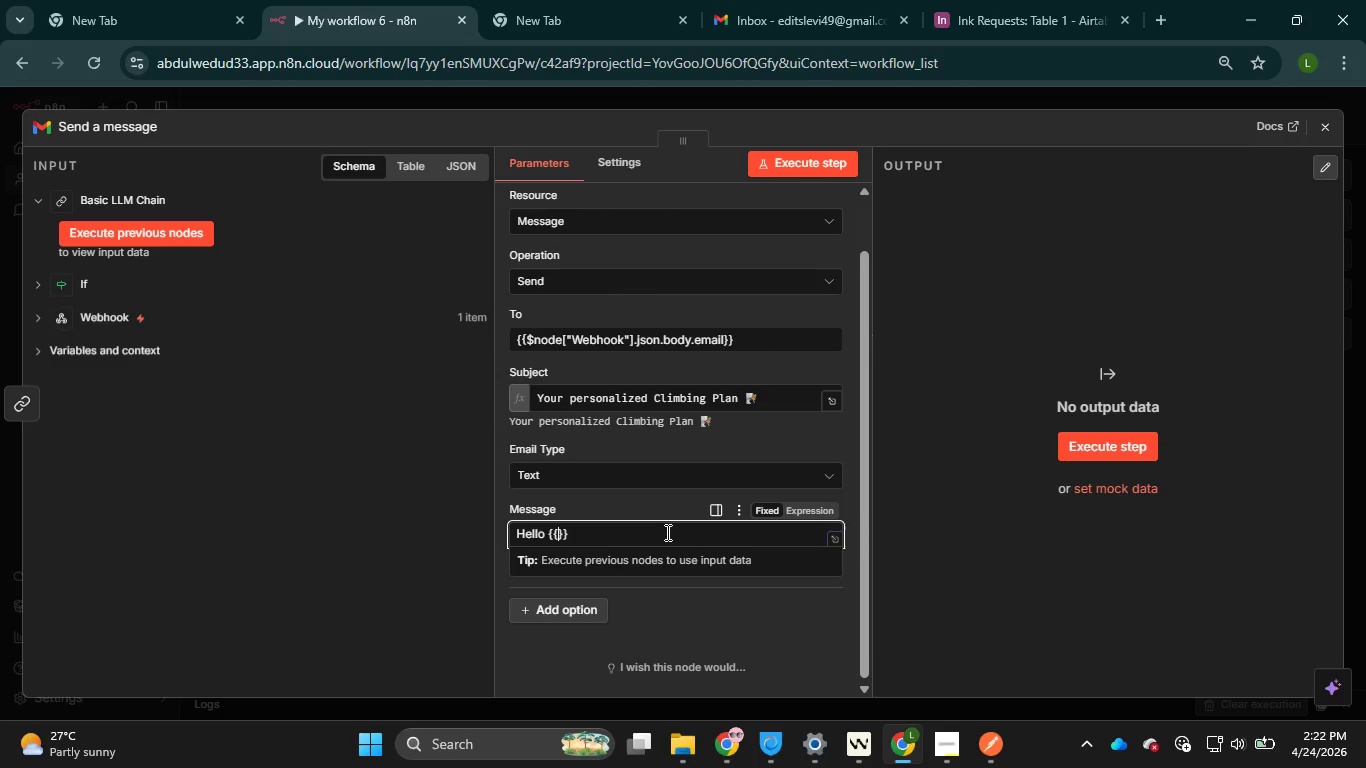 
key(ArrowLeft)
 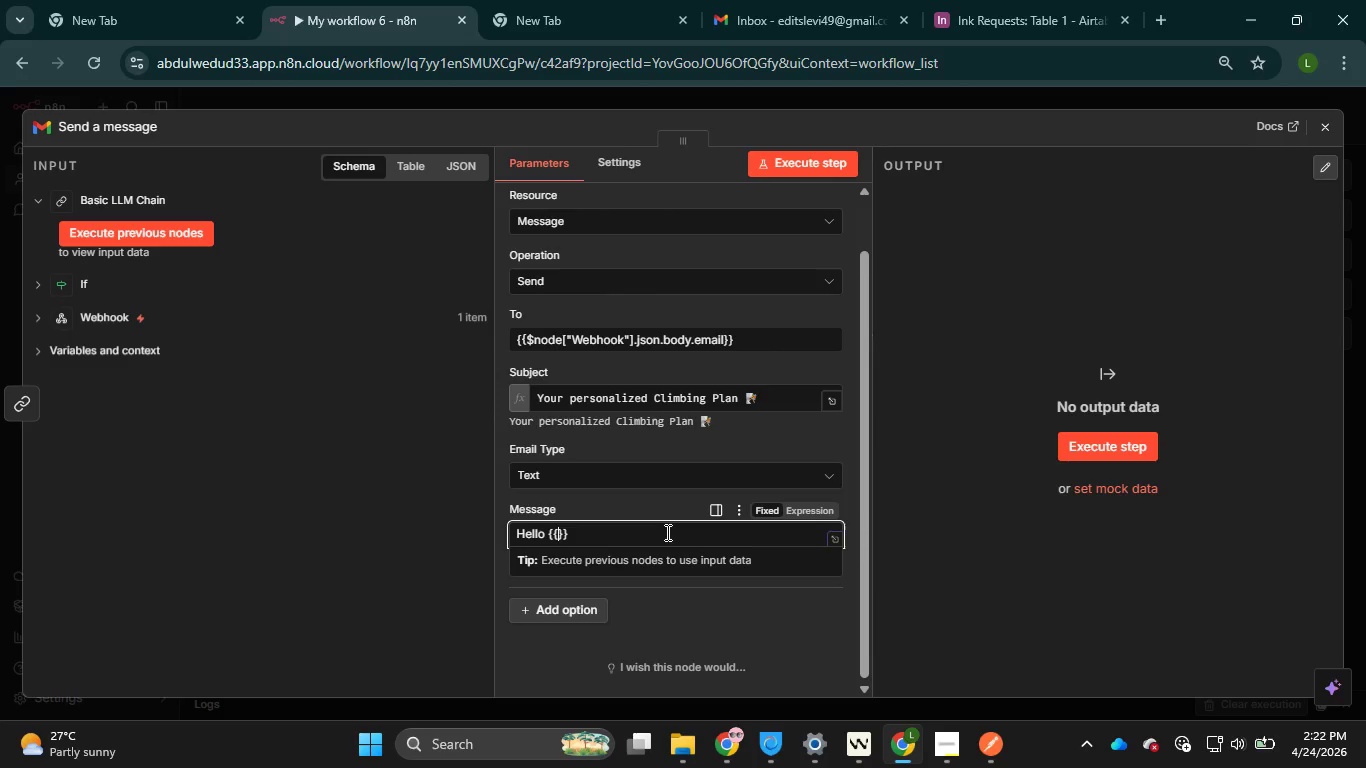 
type($node[])
 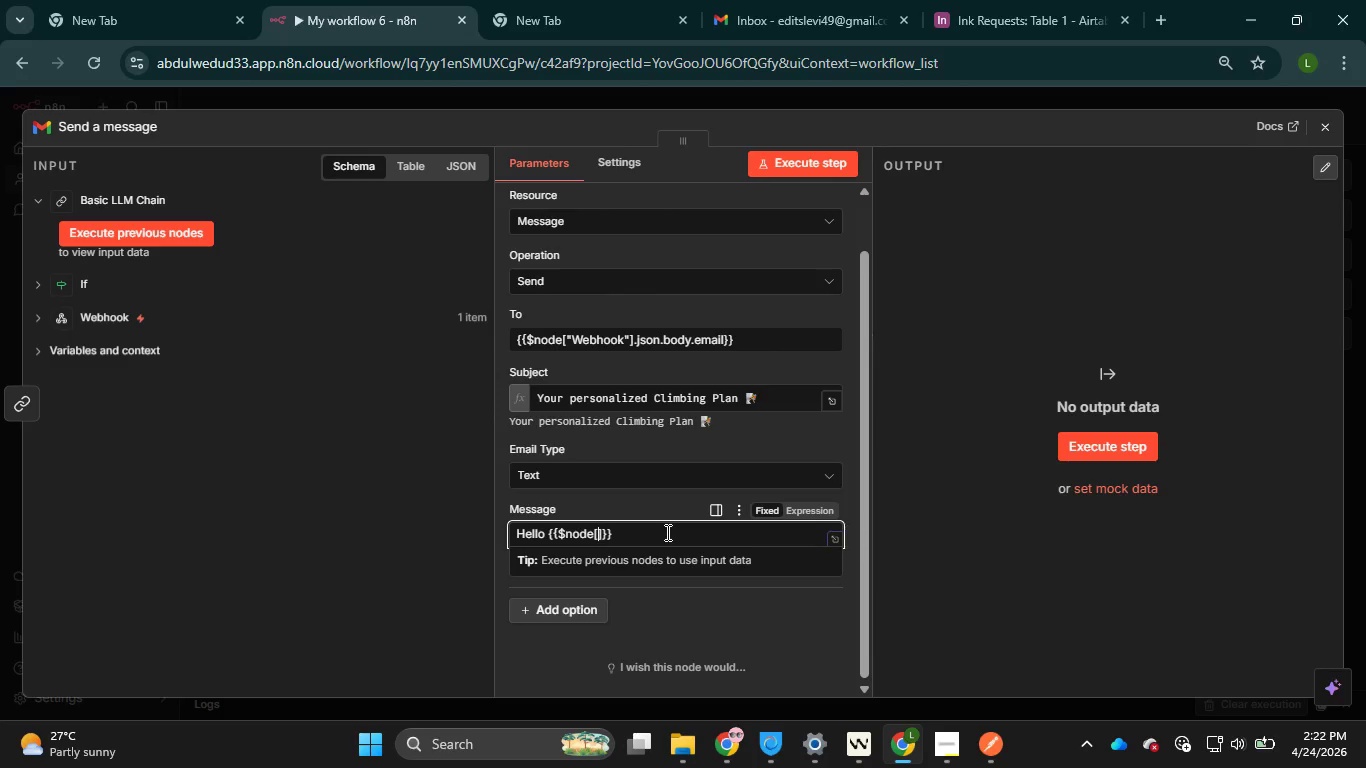 
key(ArrowLeft)
 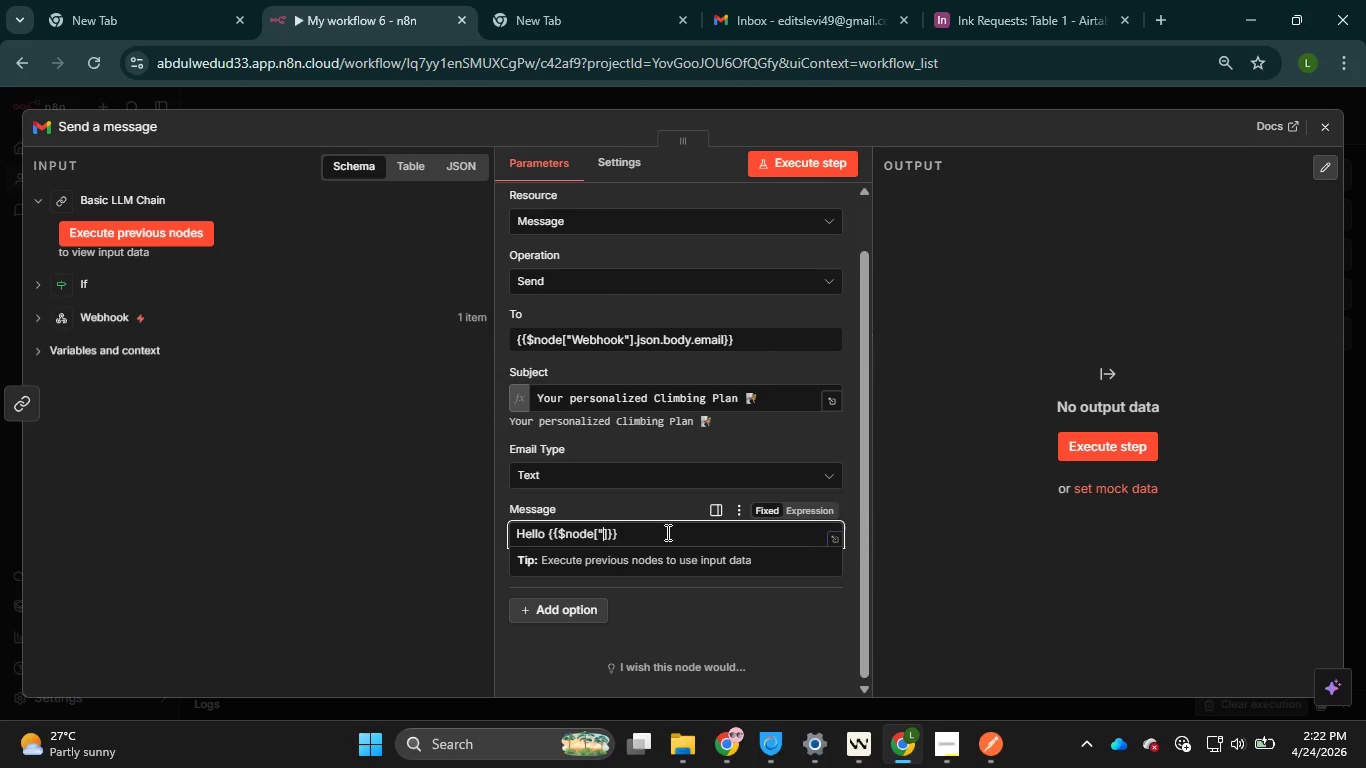 
key(Shift+Quote)
 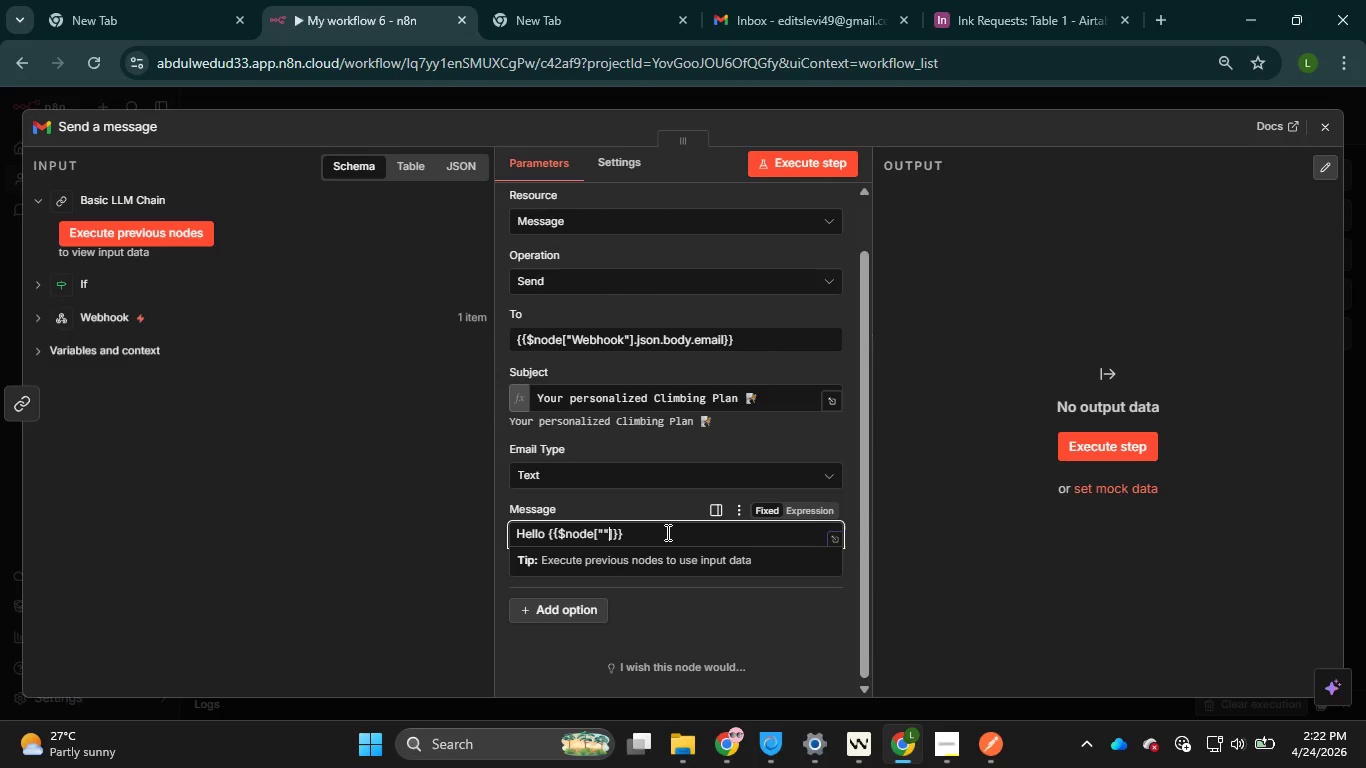 
key(Shift+Quote)
 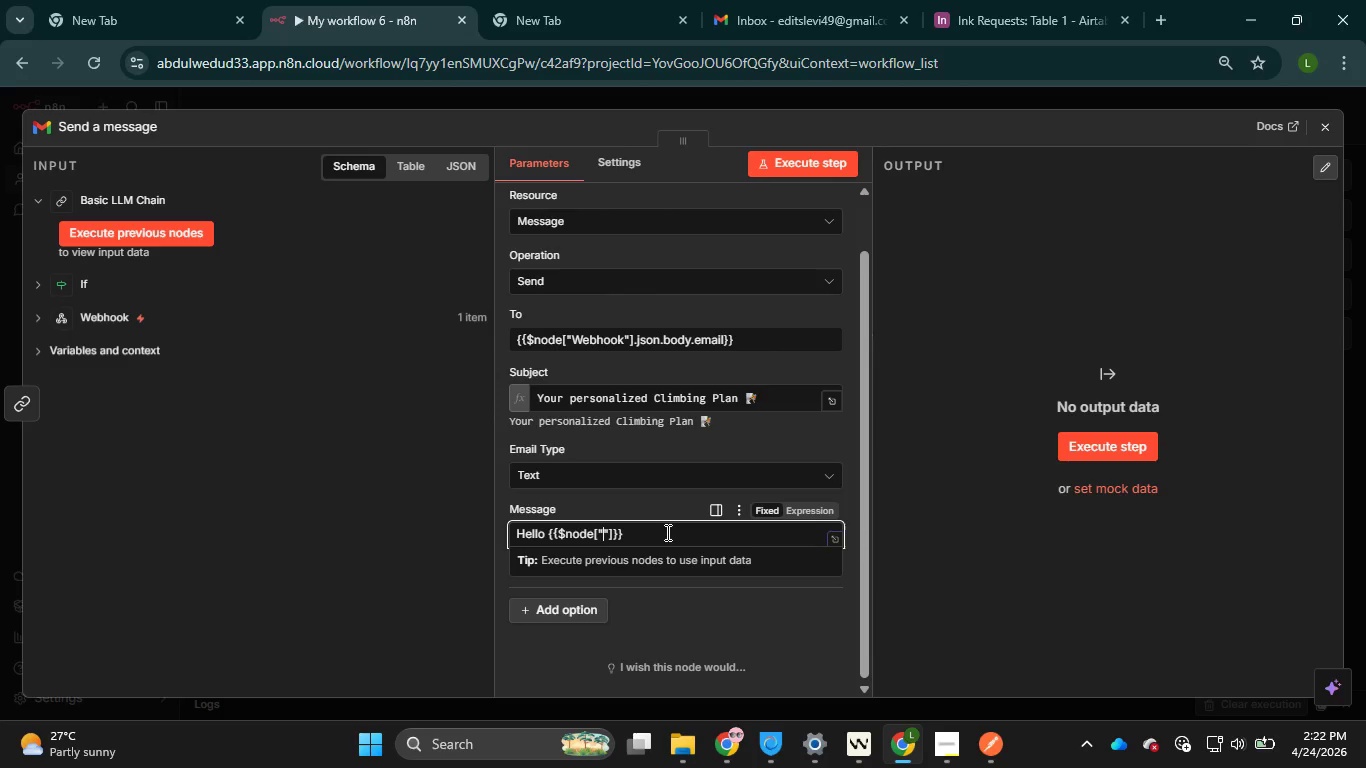 
key(ArrowLeft)
 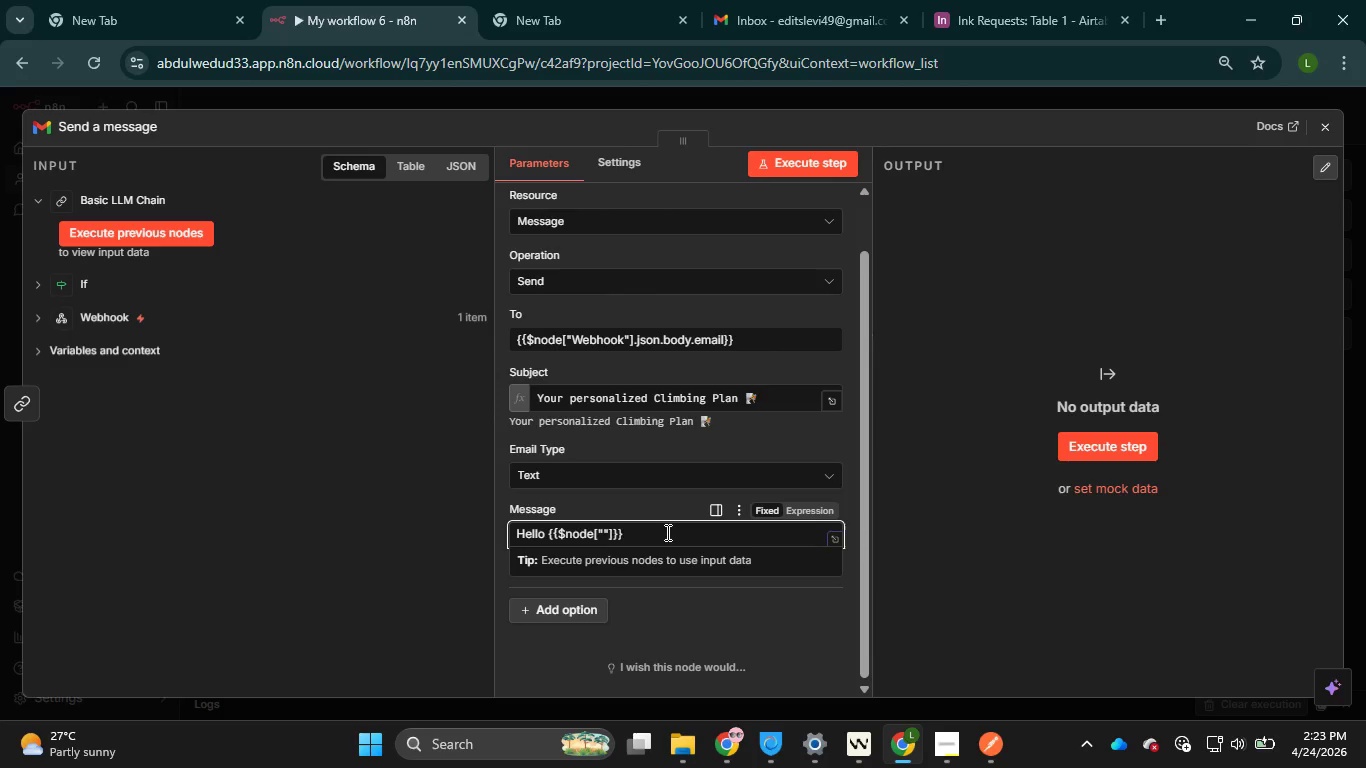 
type(Webhook)
 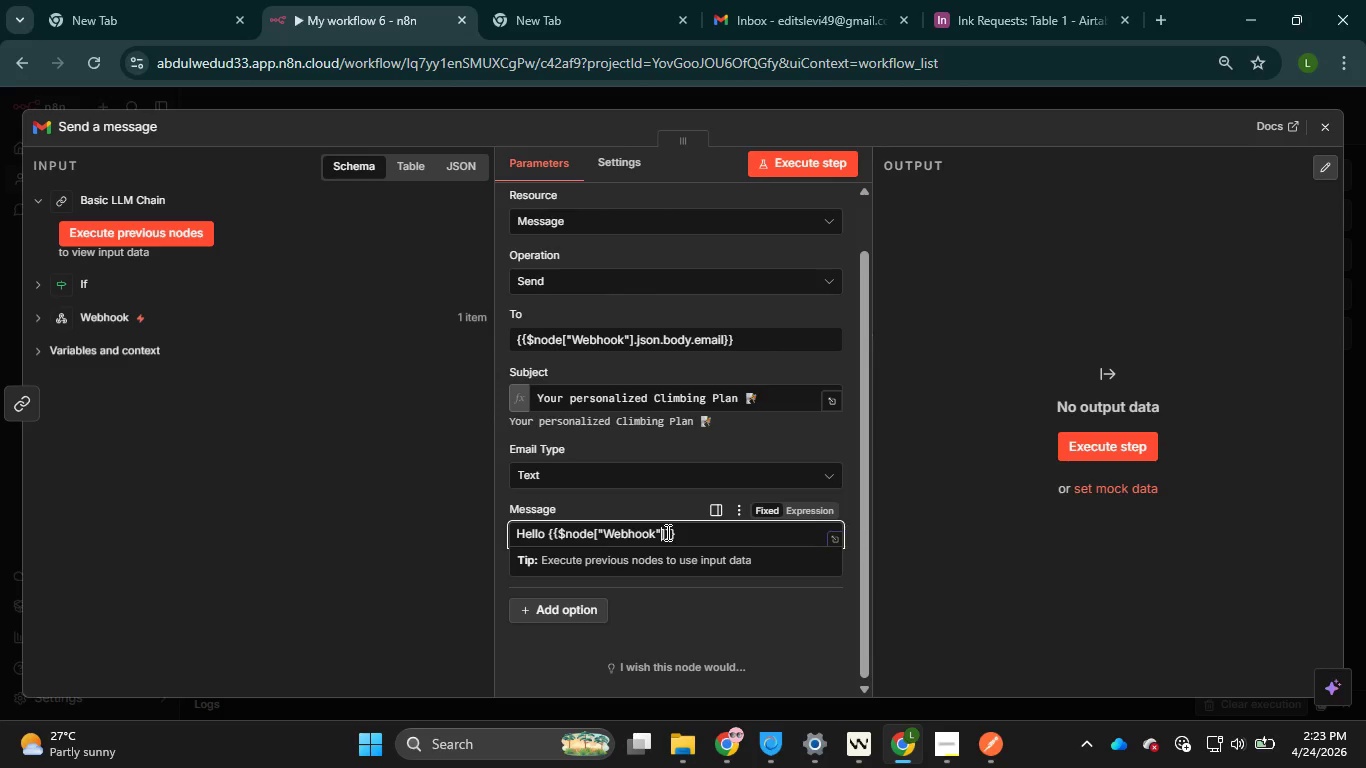 
key(ArrowRight)
 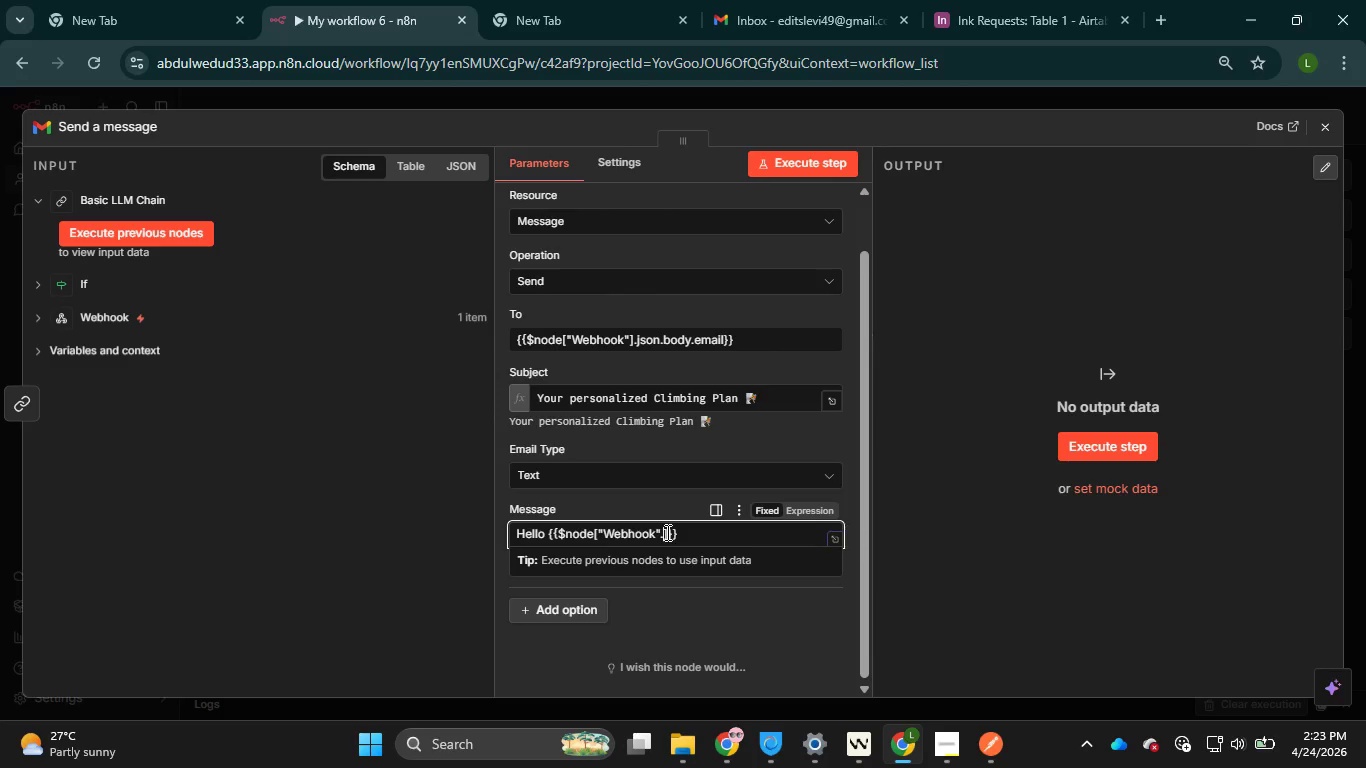 
key(Period)
 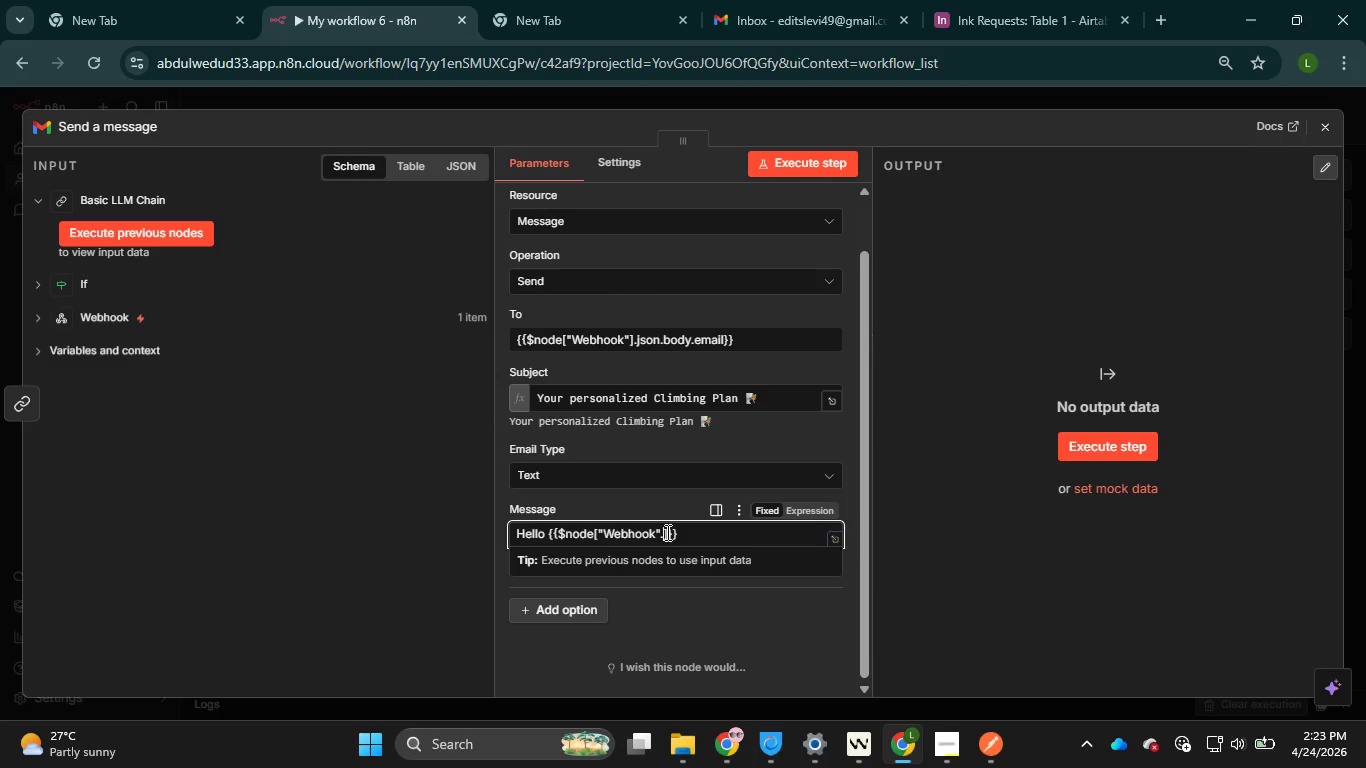 
key(Backspace)
 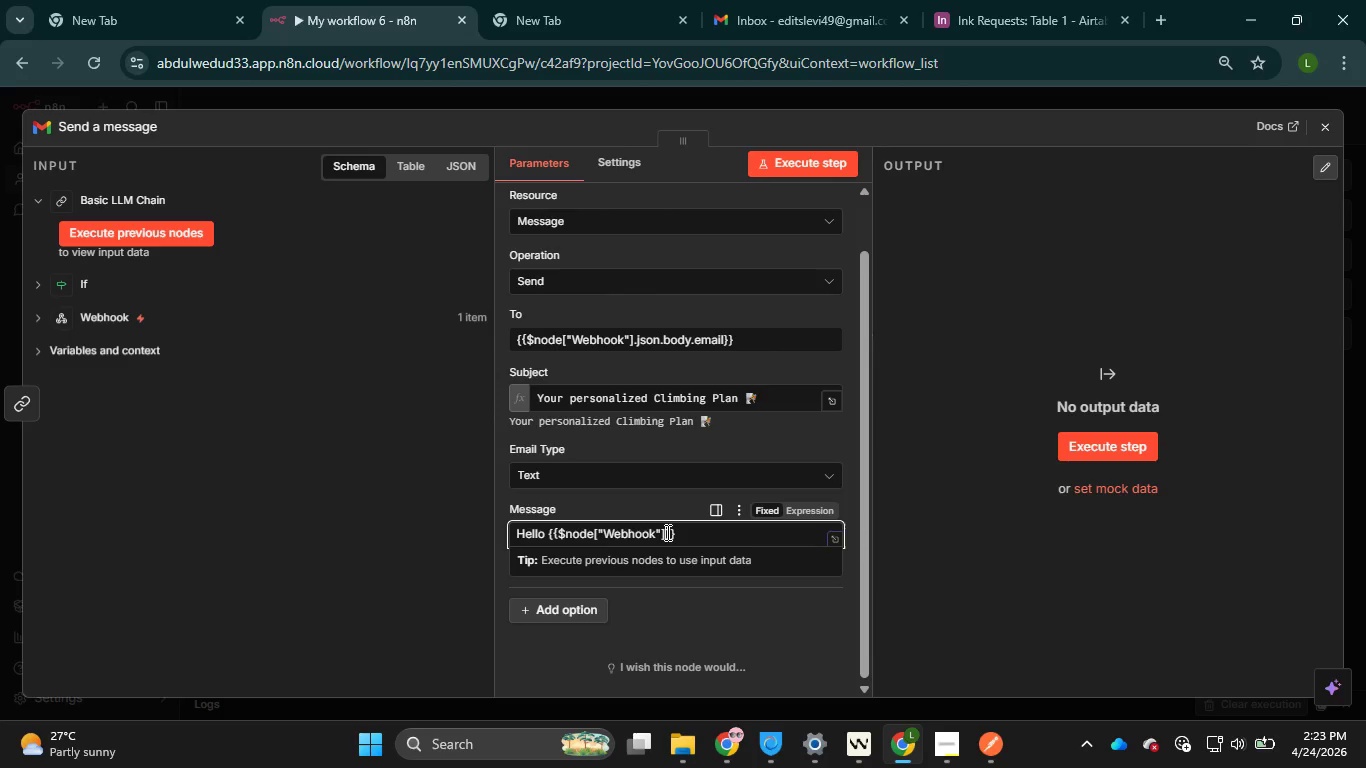 
key(ArrowRight)
 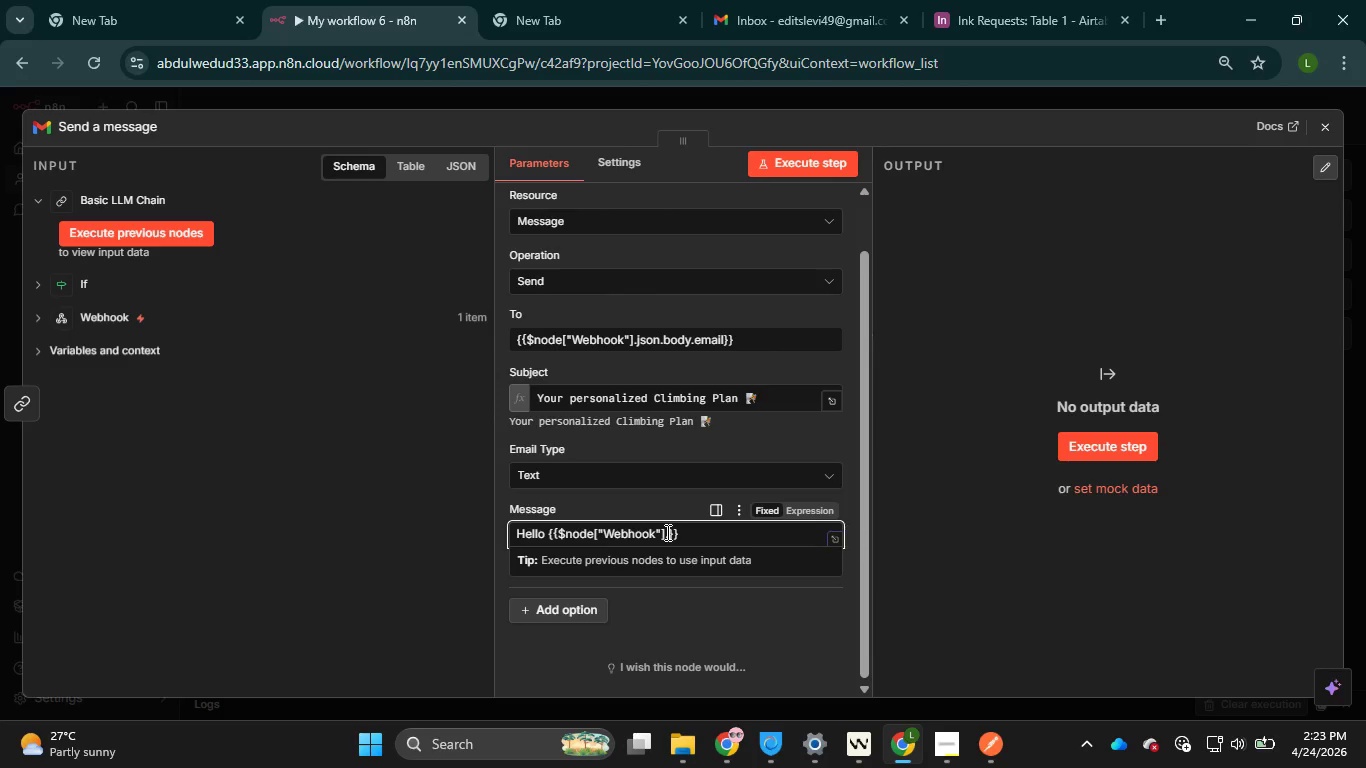 
type(.nod)
key(Backspace)
key(Backspace)
key(Backspace)
type(json.body.name)
 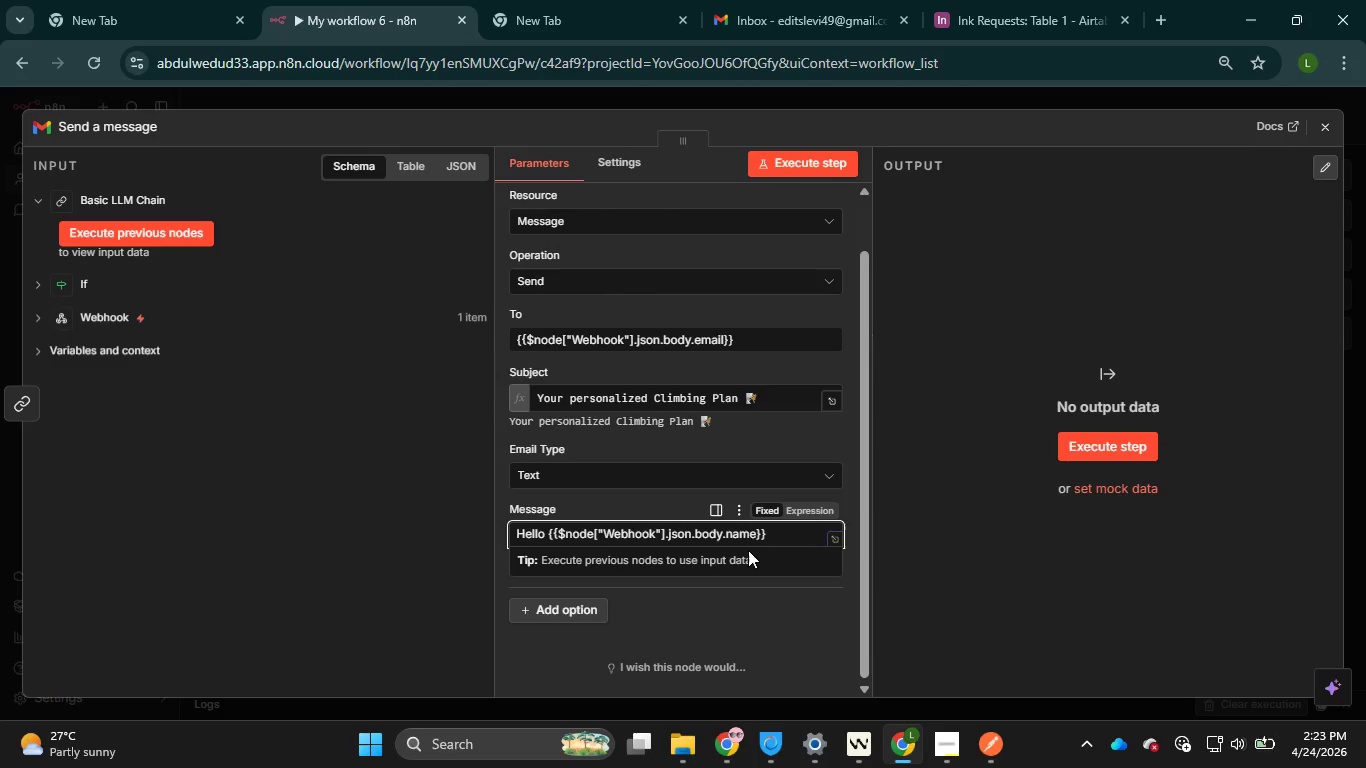 
left_click([788, 539])
 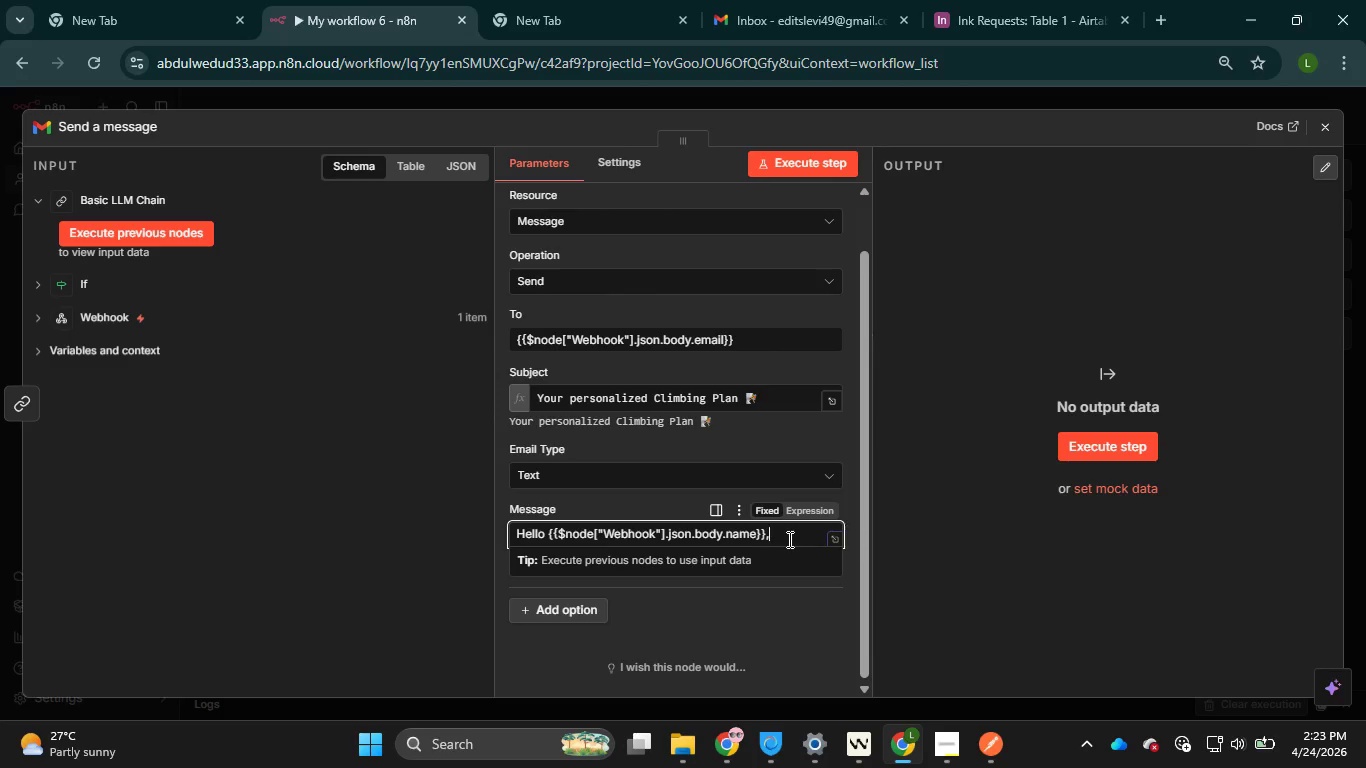 
key(Comma)
 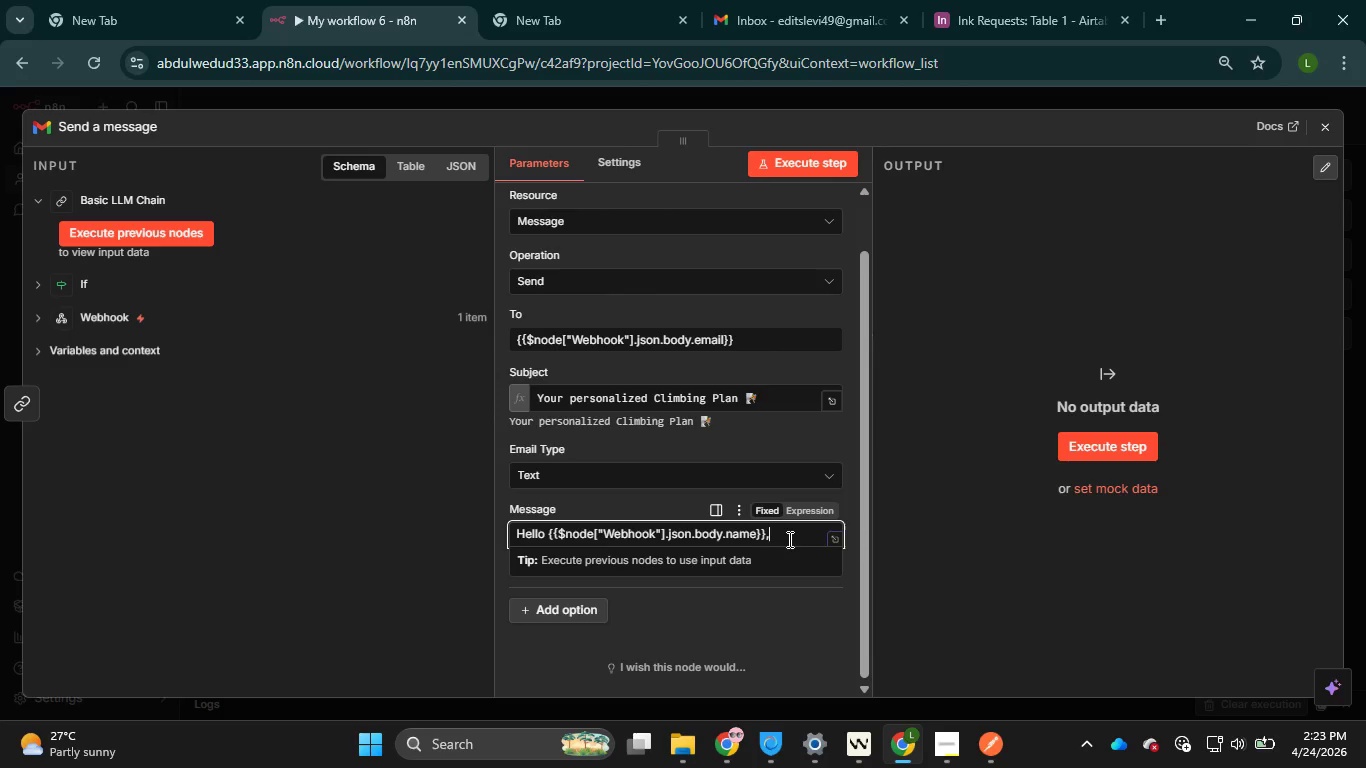 
key(Enter)
 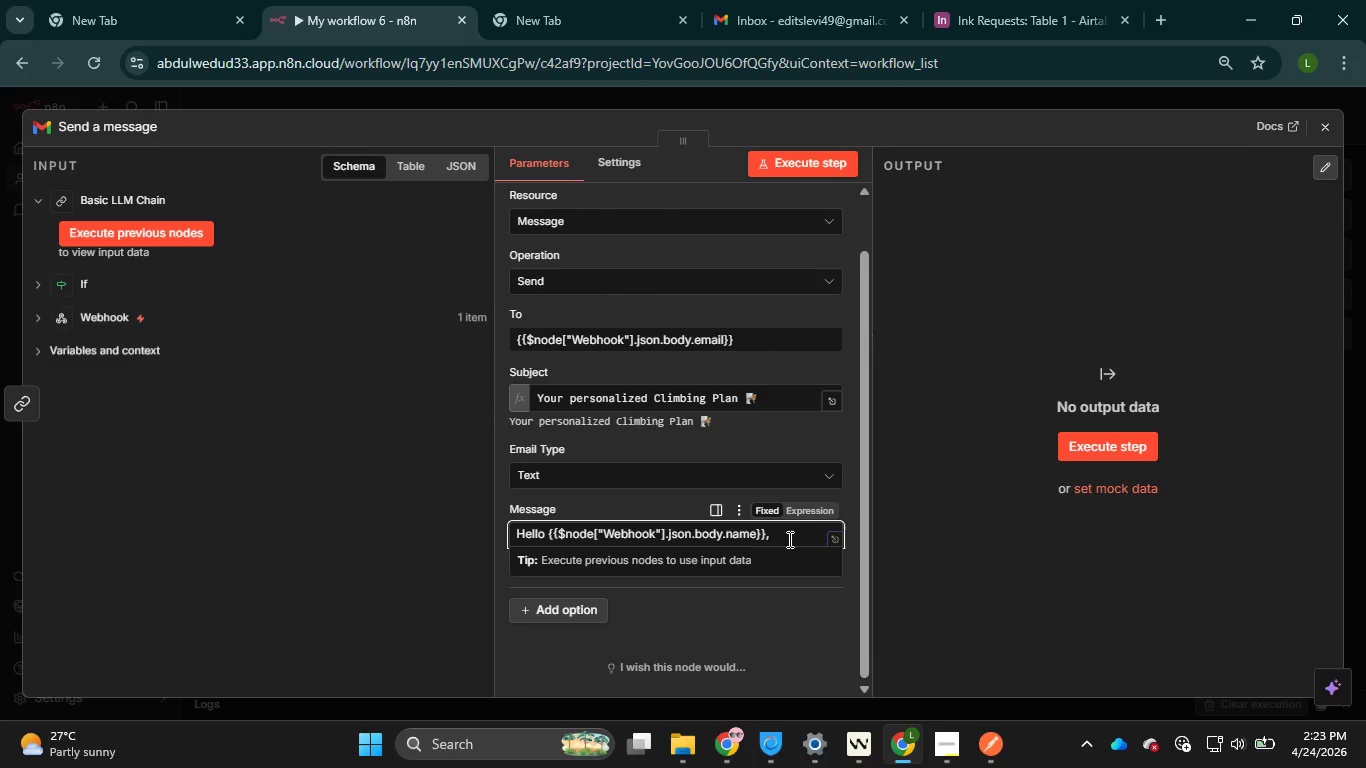 
key(Enter)
 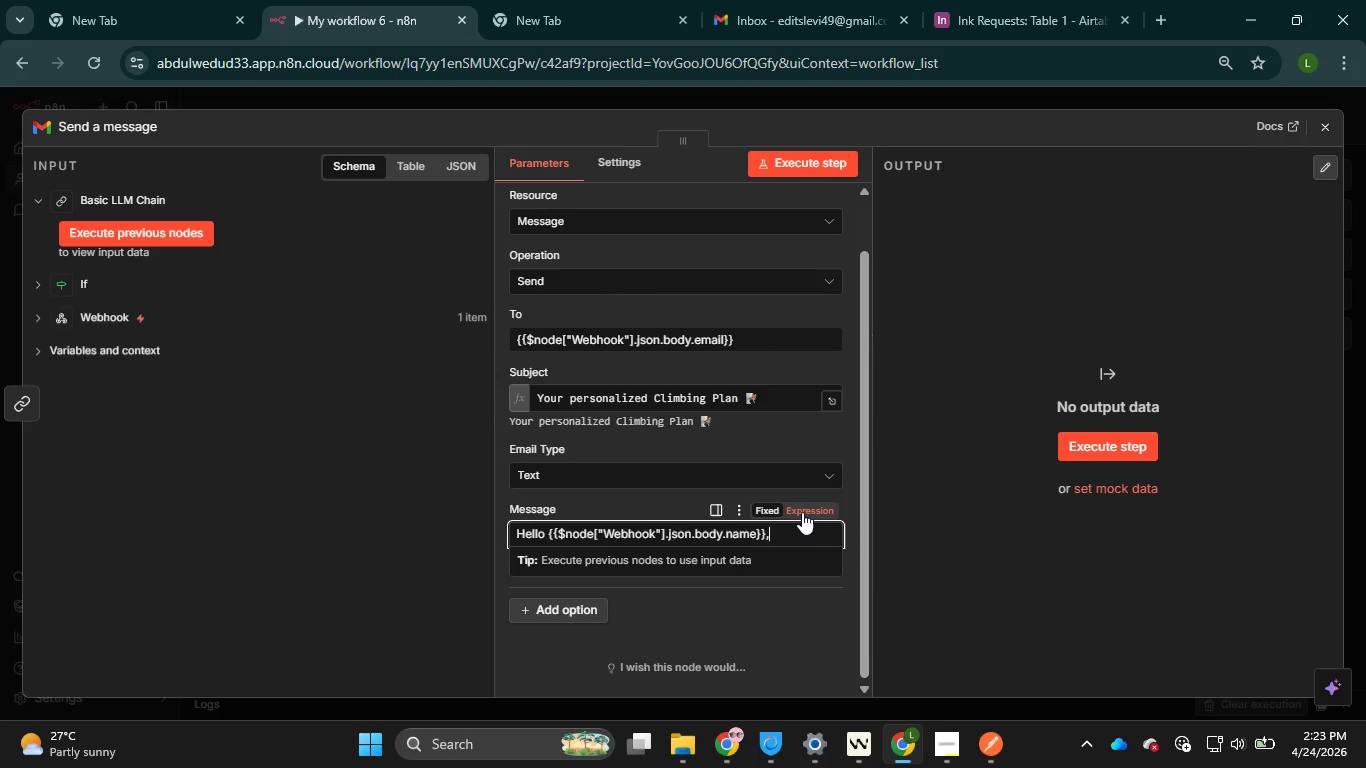 
left_click([802, 512])
 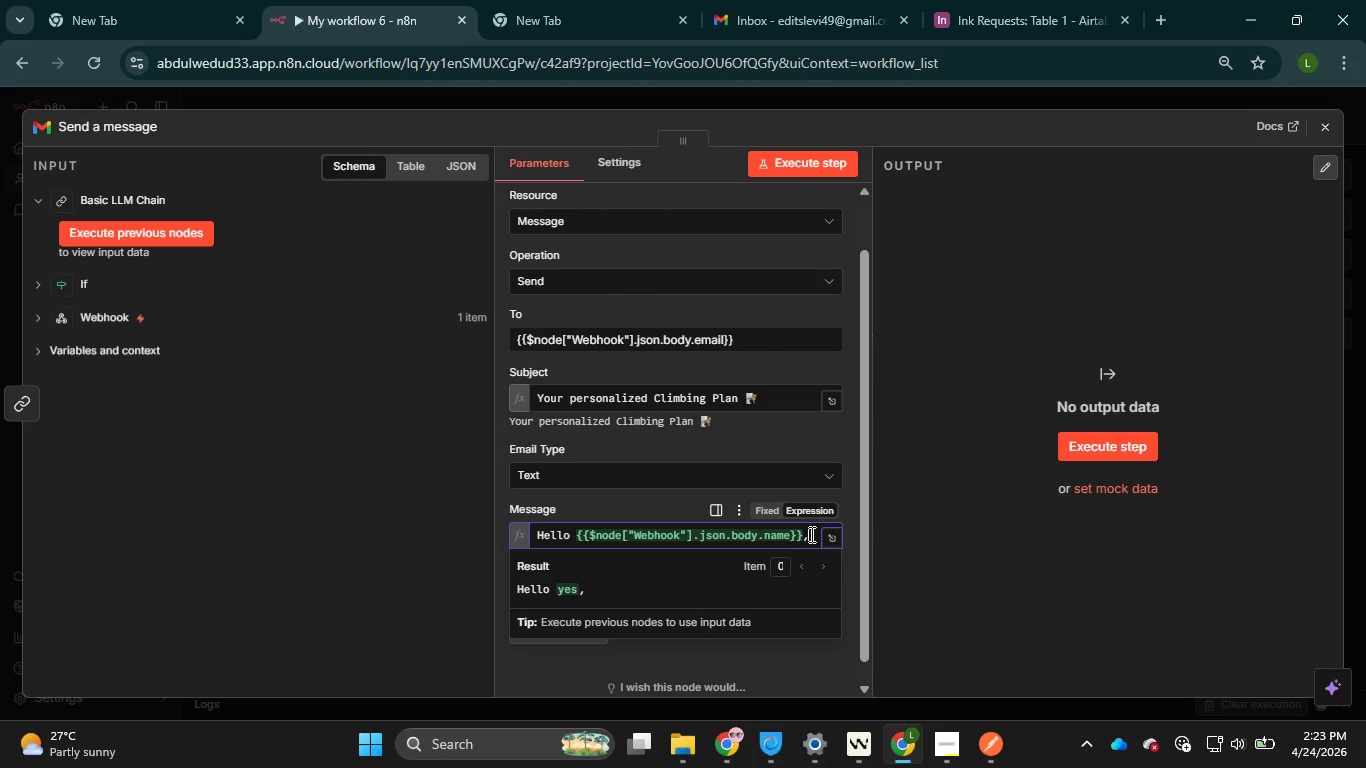 
left_click([810, 534])
 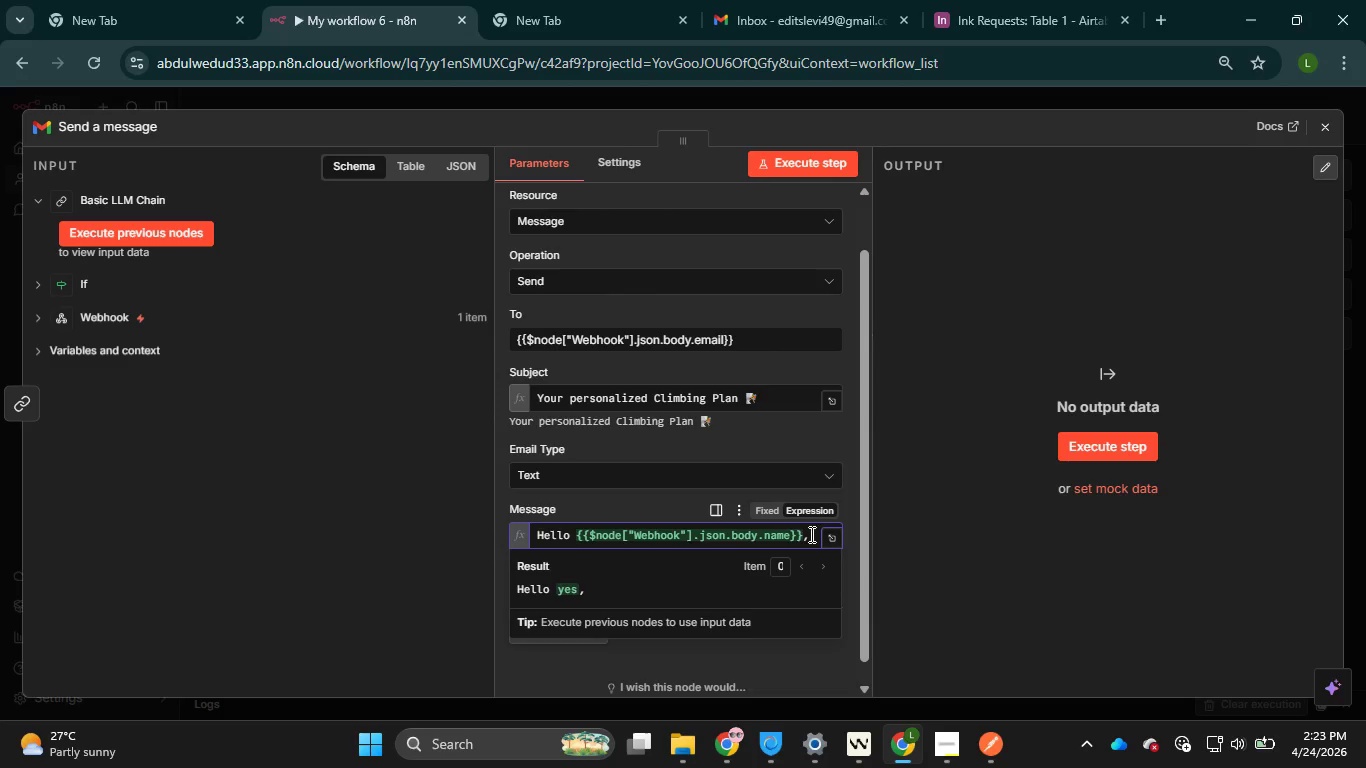 
key(Enter)
 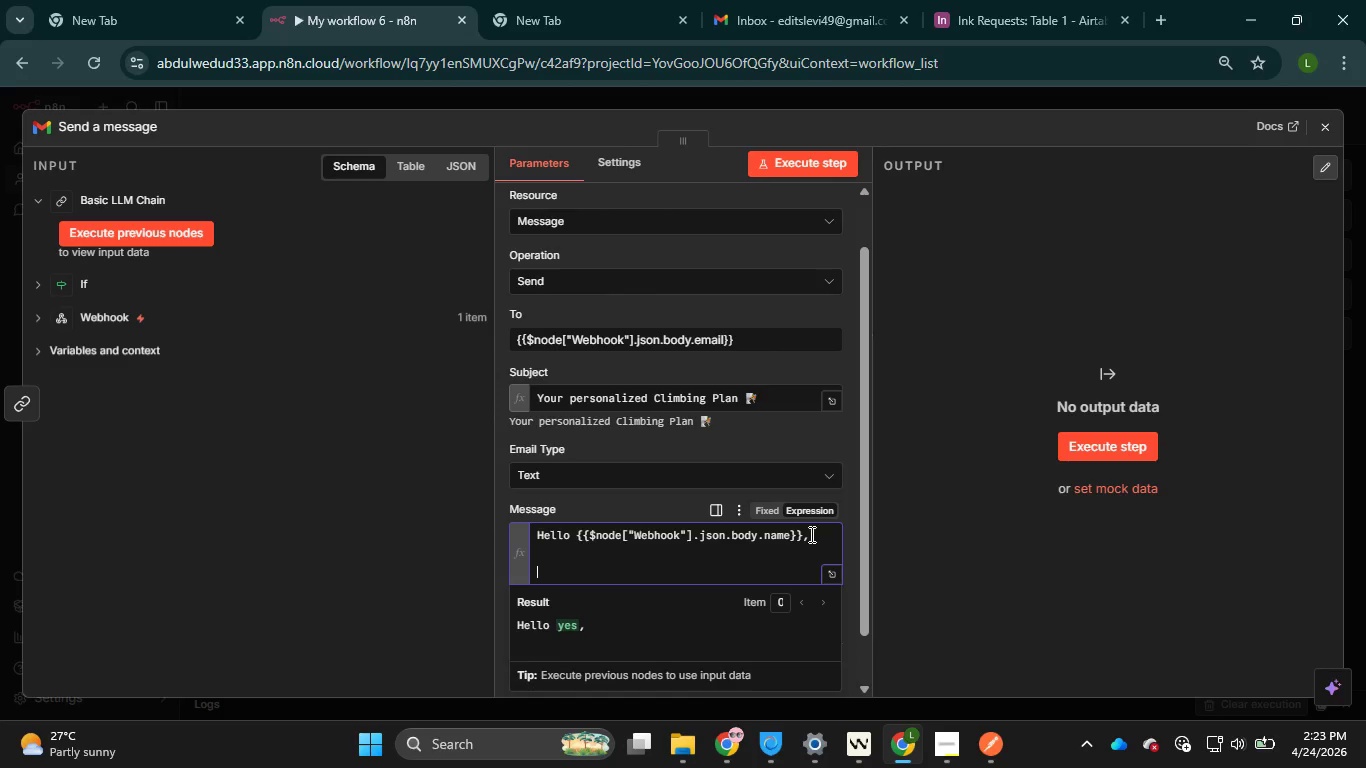 
key(Enter)
 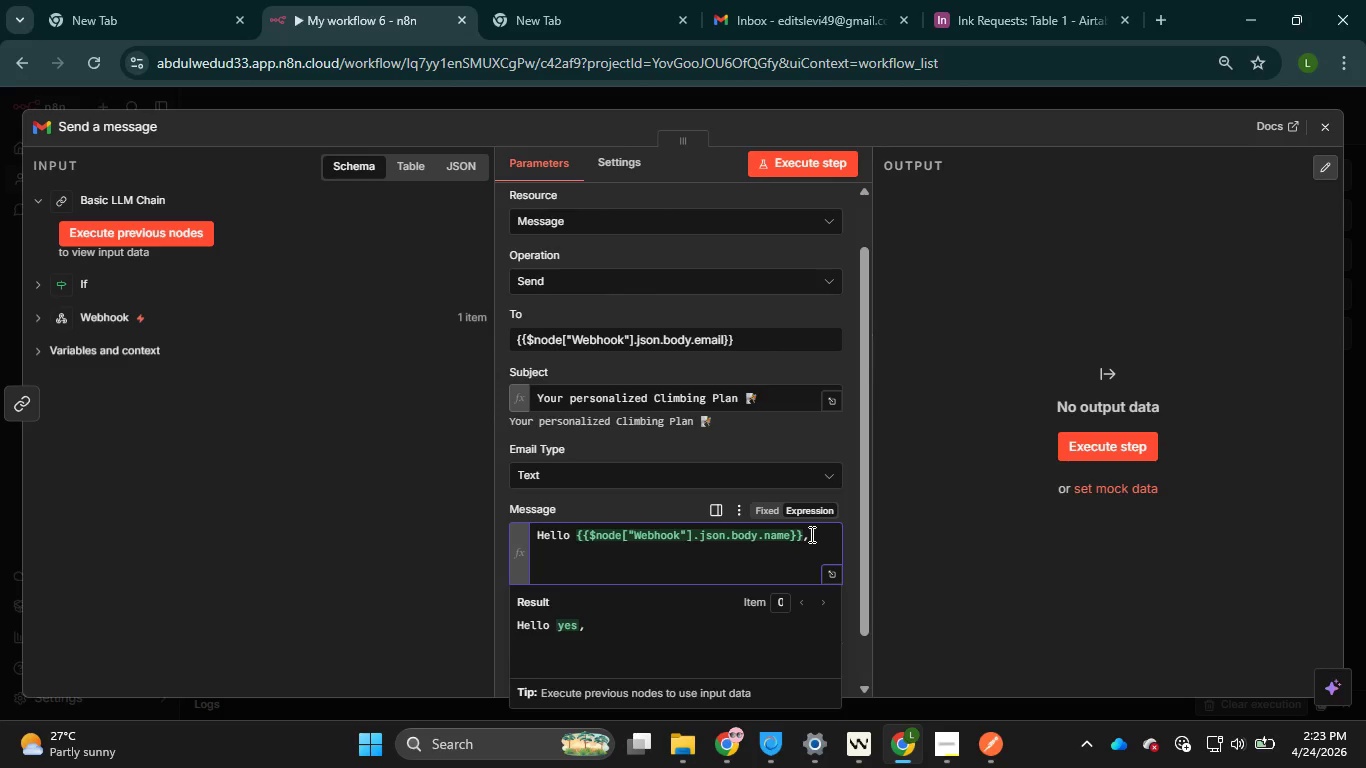 
wait(7.44)
 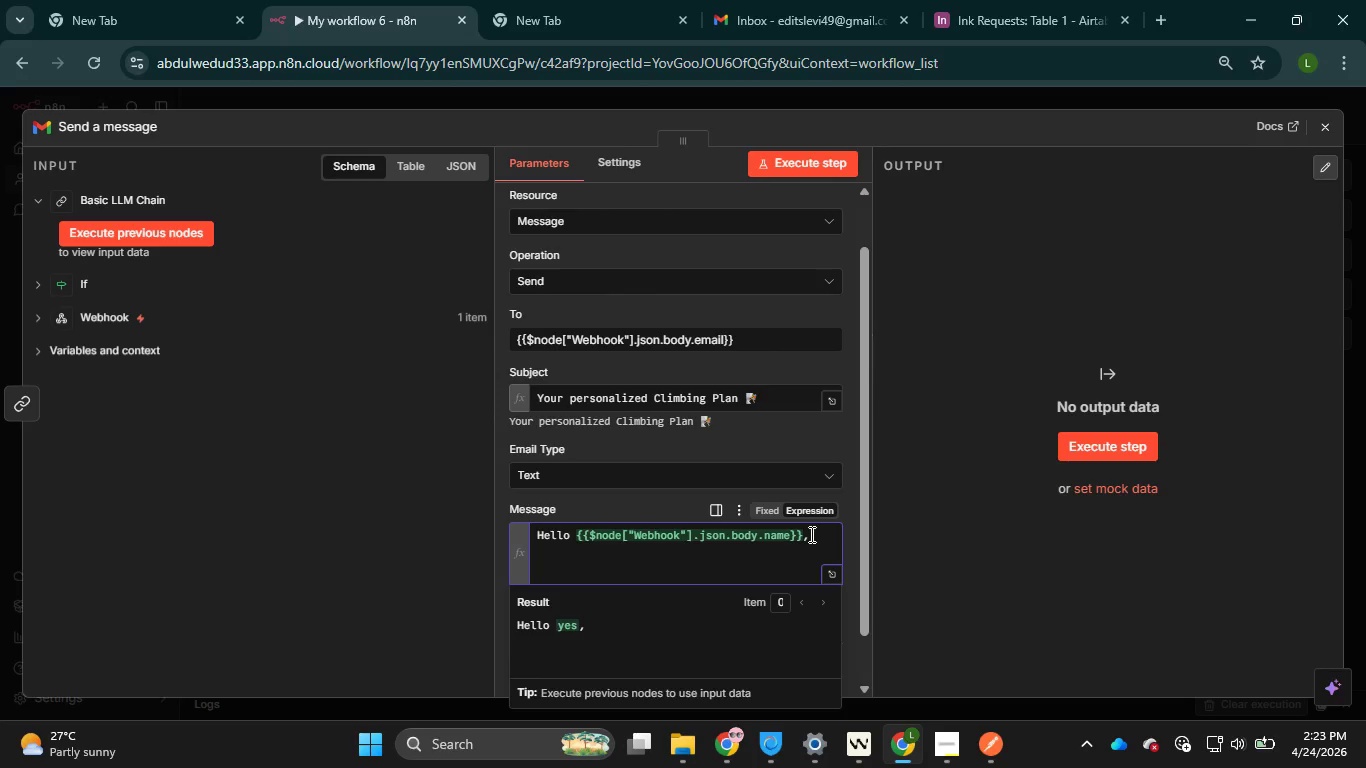 
type(based on t)
key(Backspace)
type(yyour experience )
 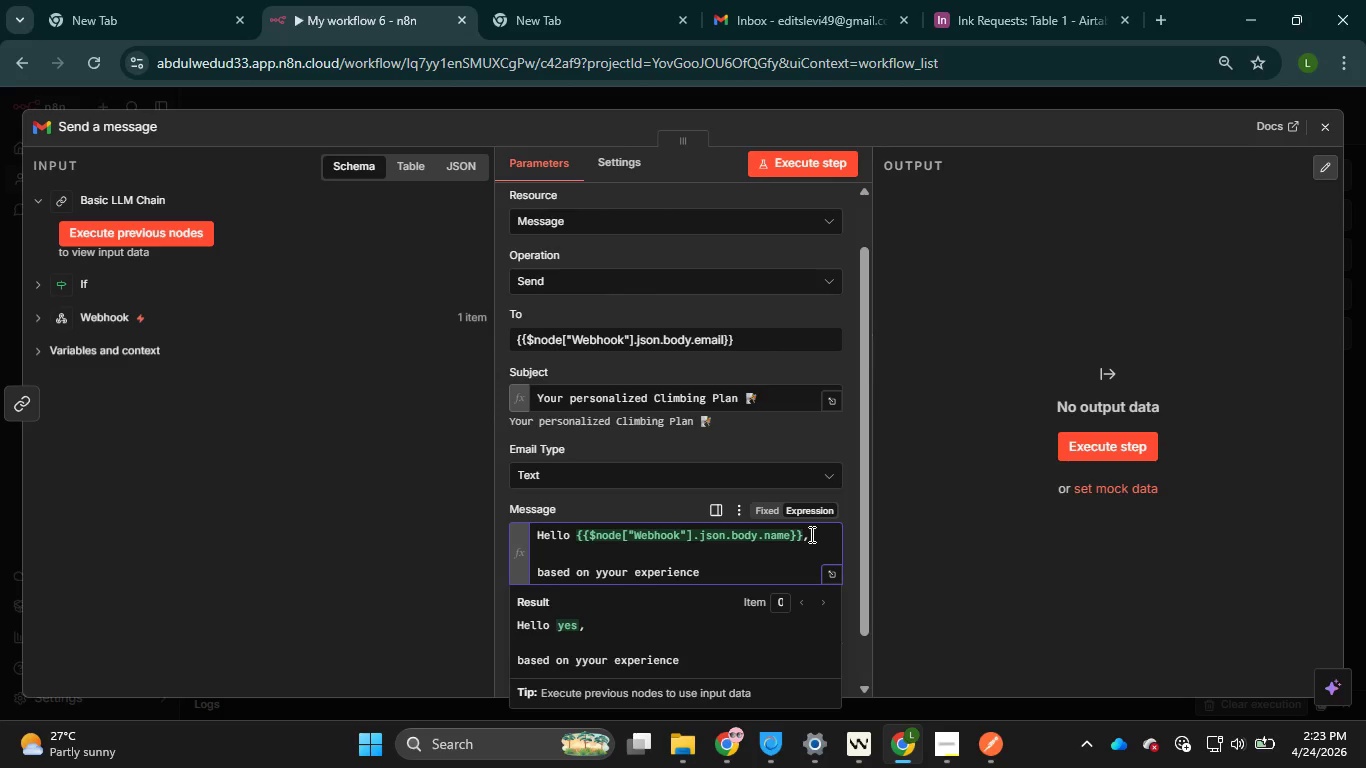 
key(ArrowLeft)
 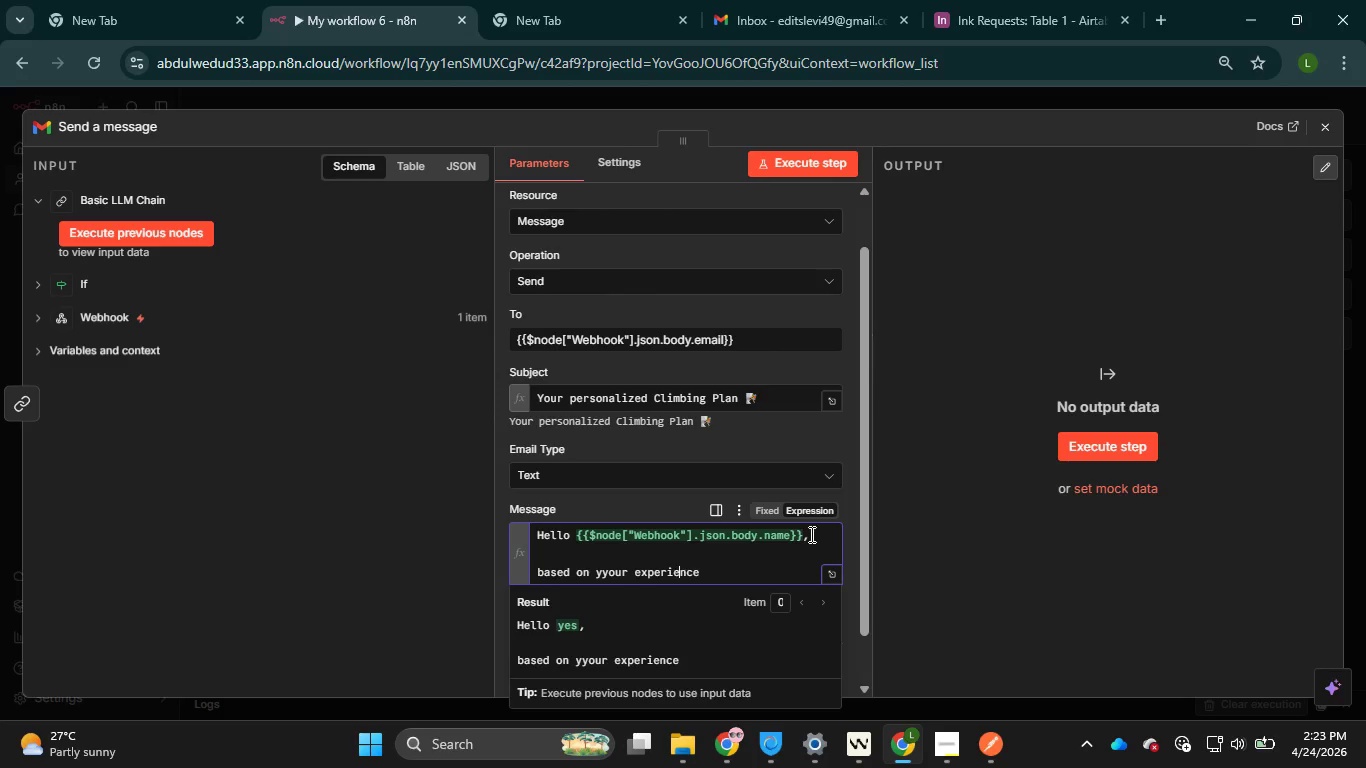 
key(ArrowLeft)
 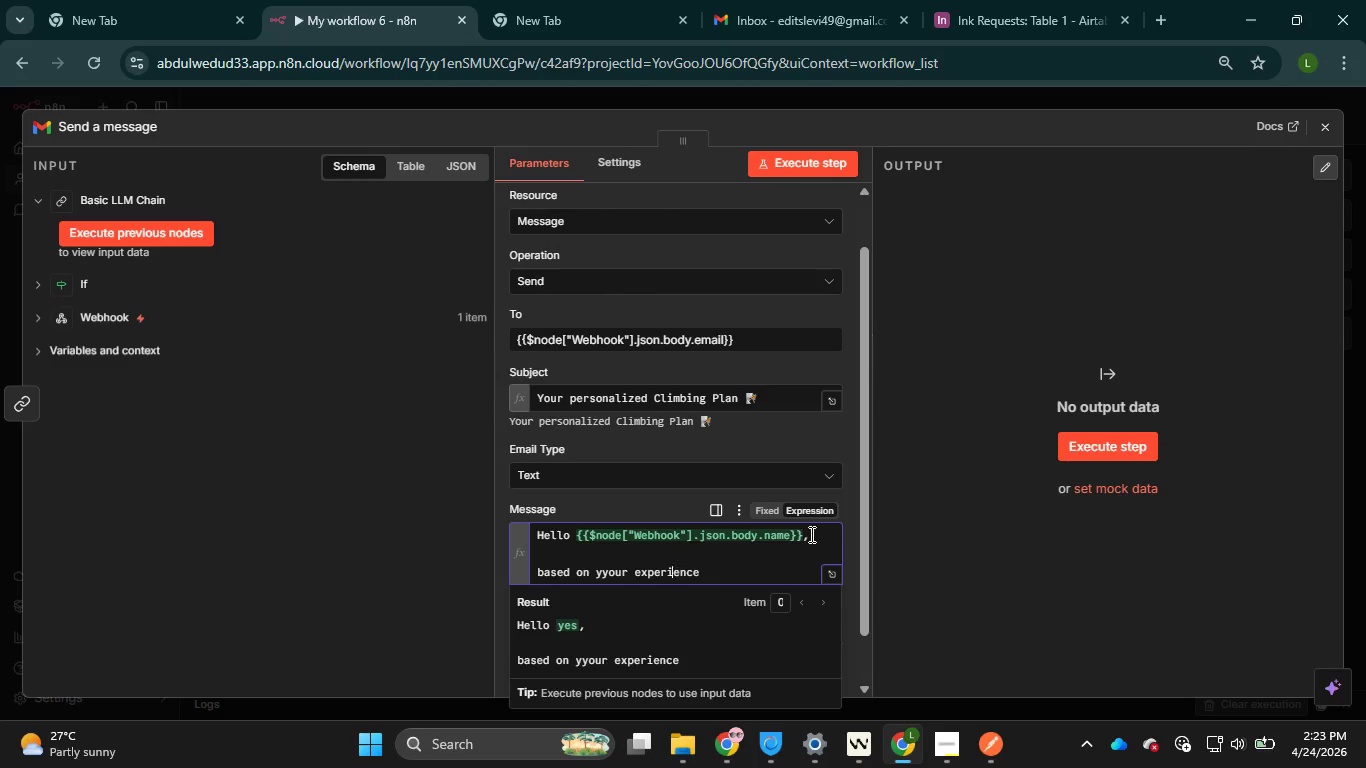 
key(ArrowLeft)
 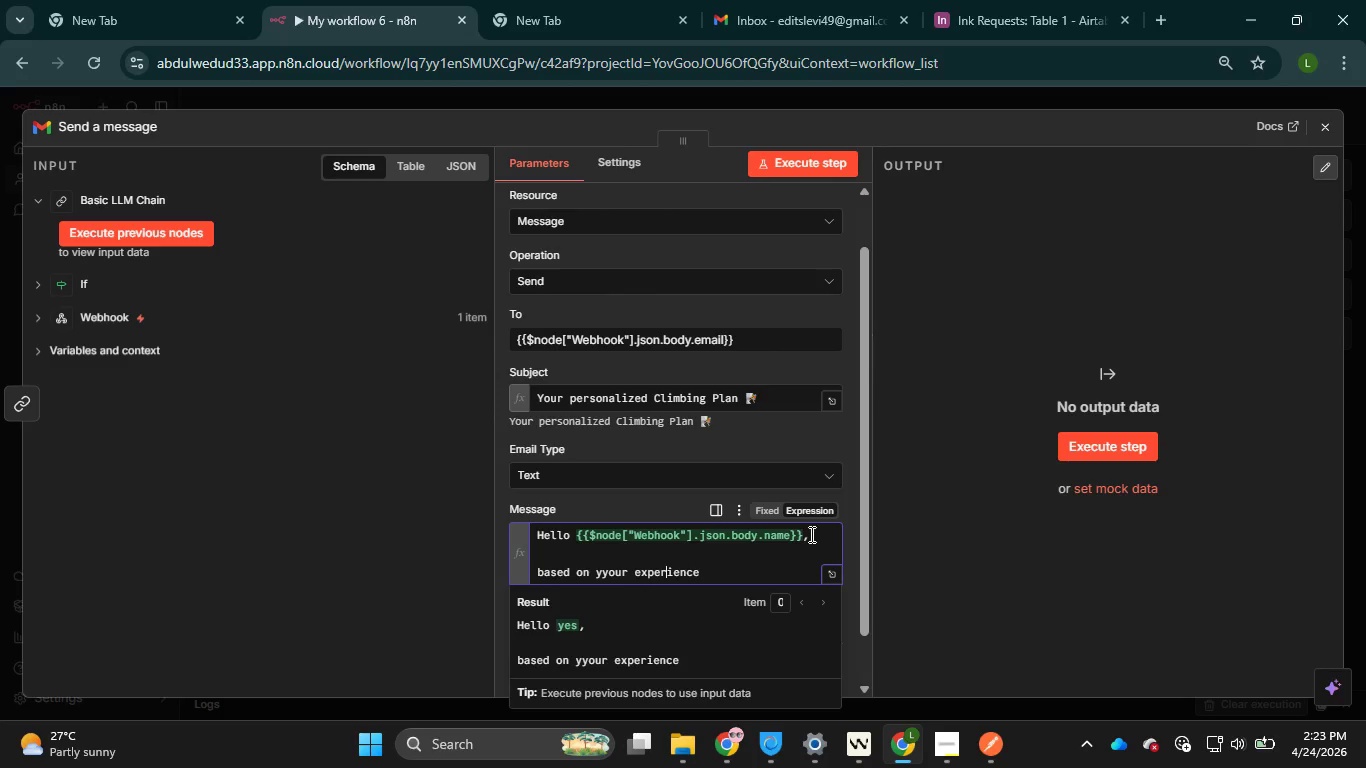 
key(ArrowLeft)
 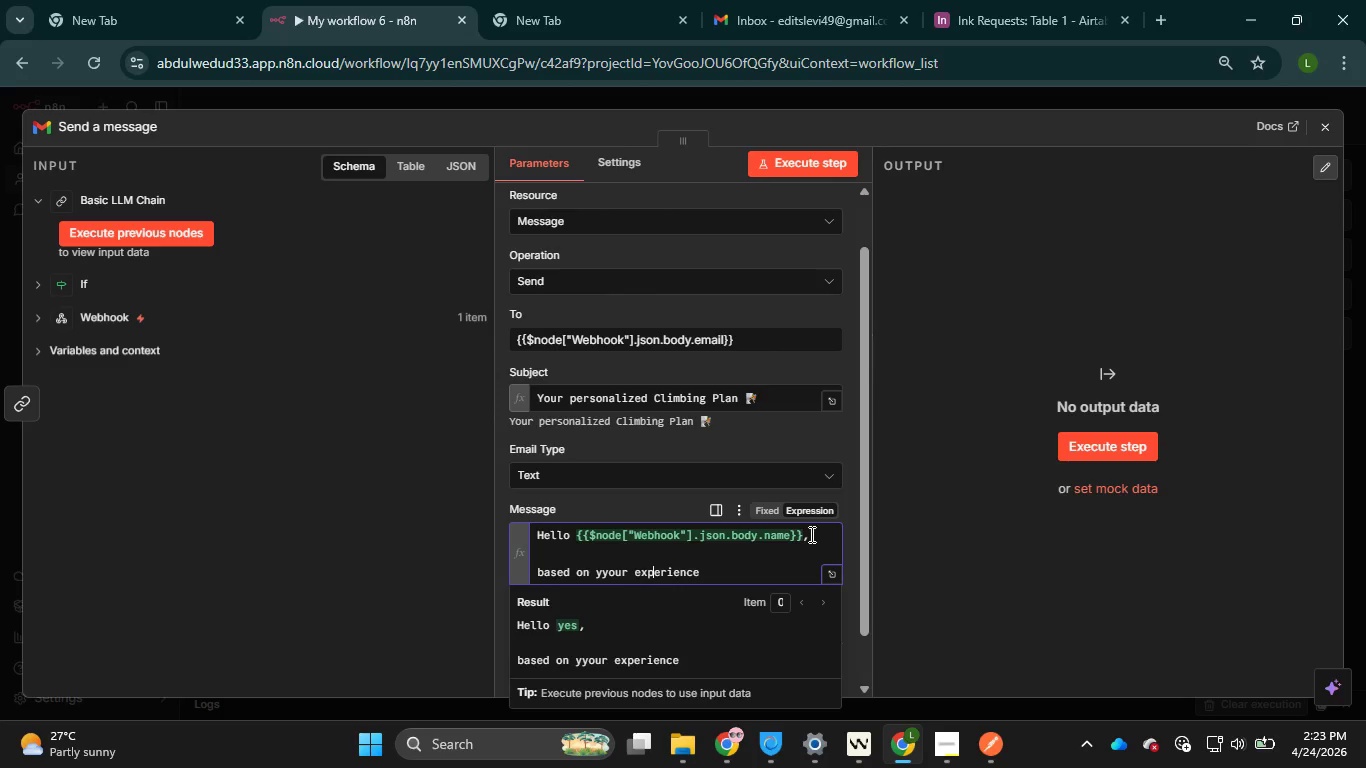 
key(ArrowLeft)
 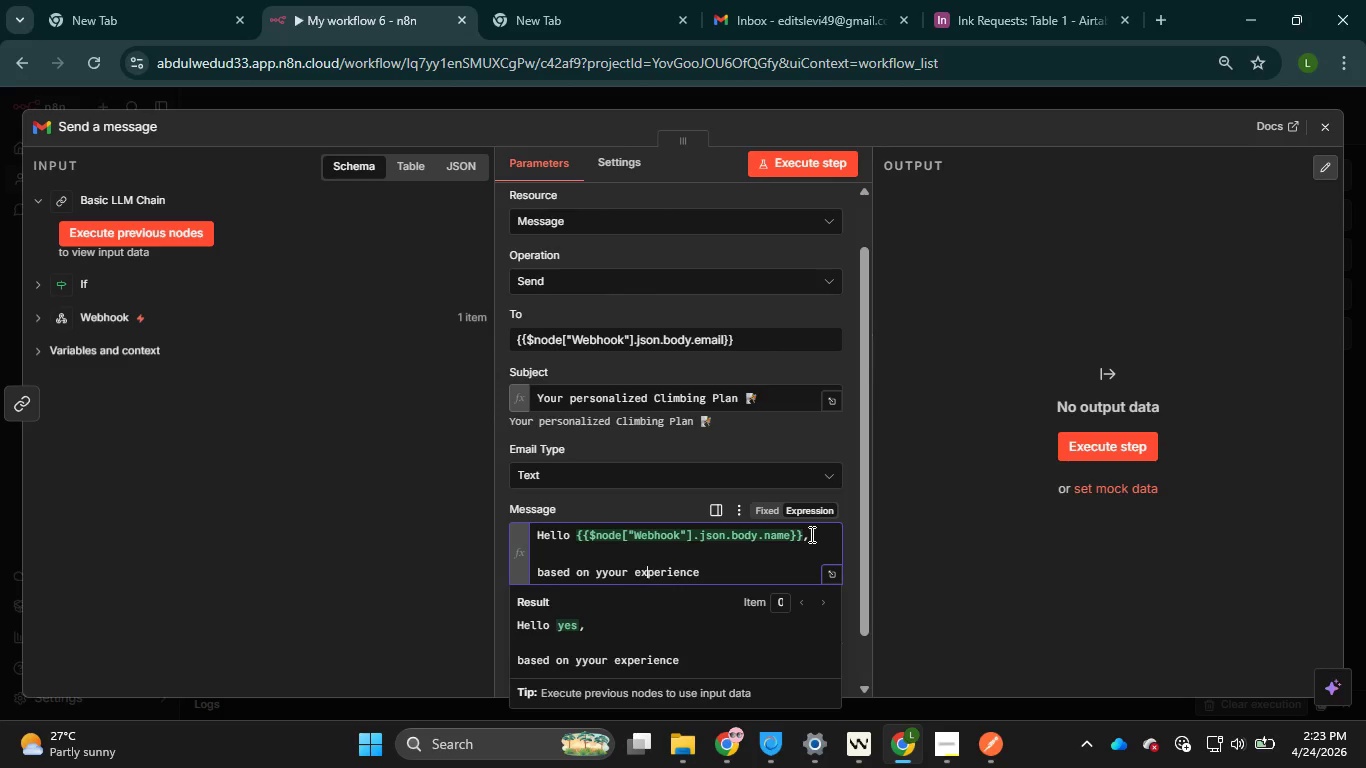 
key(ArrowLeft)
 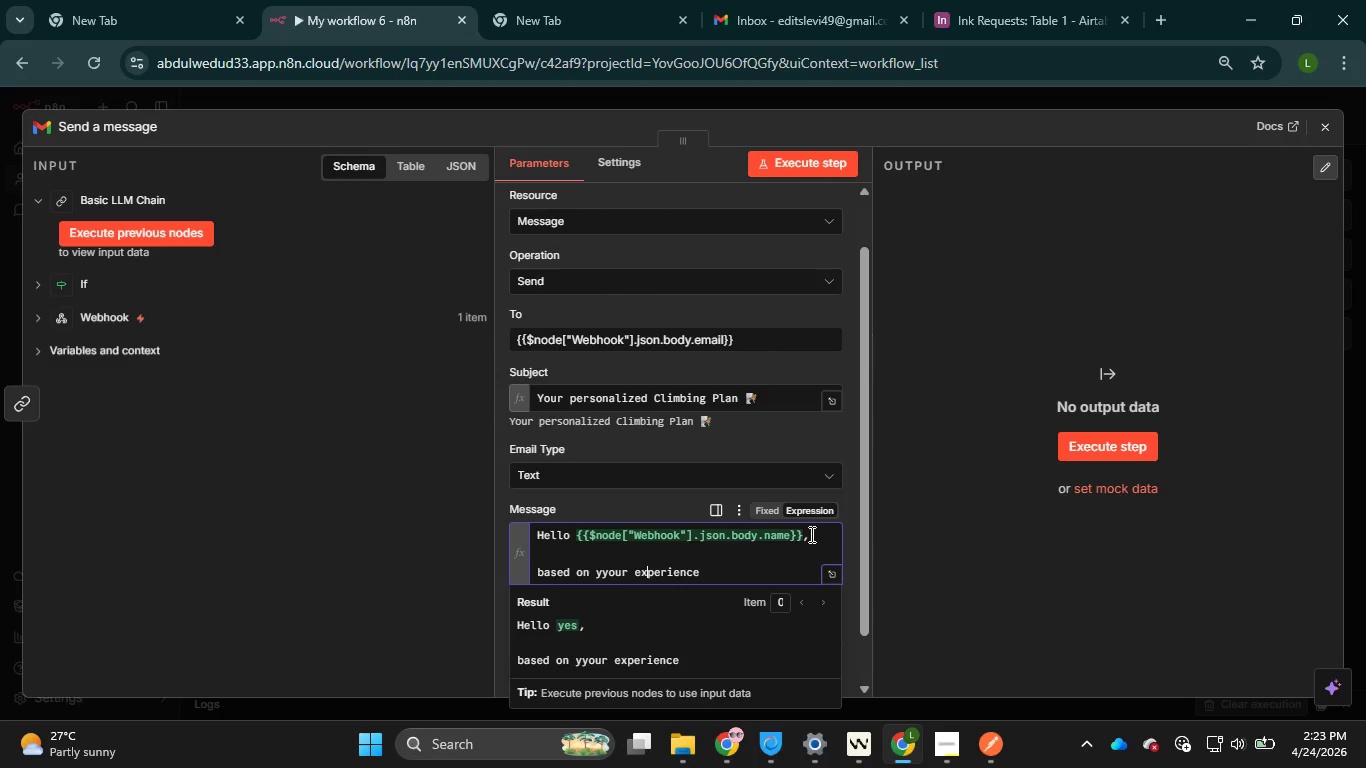 
key(ArrowLeft)
 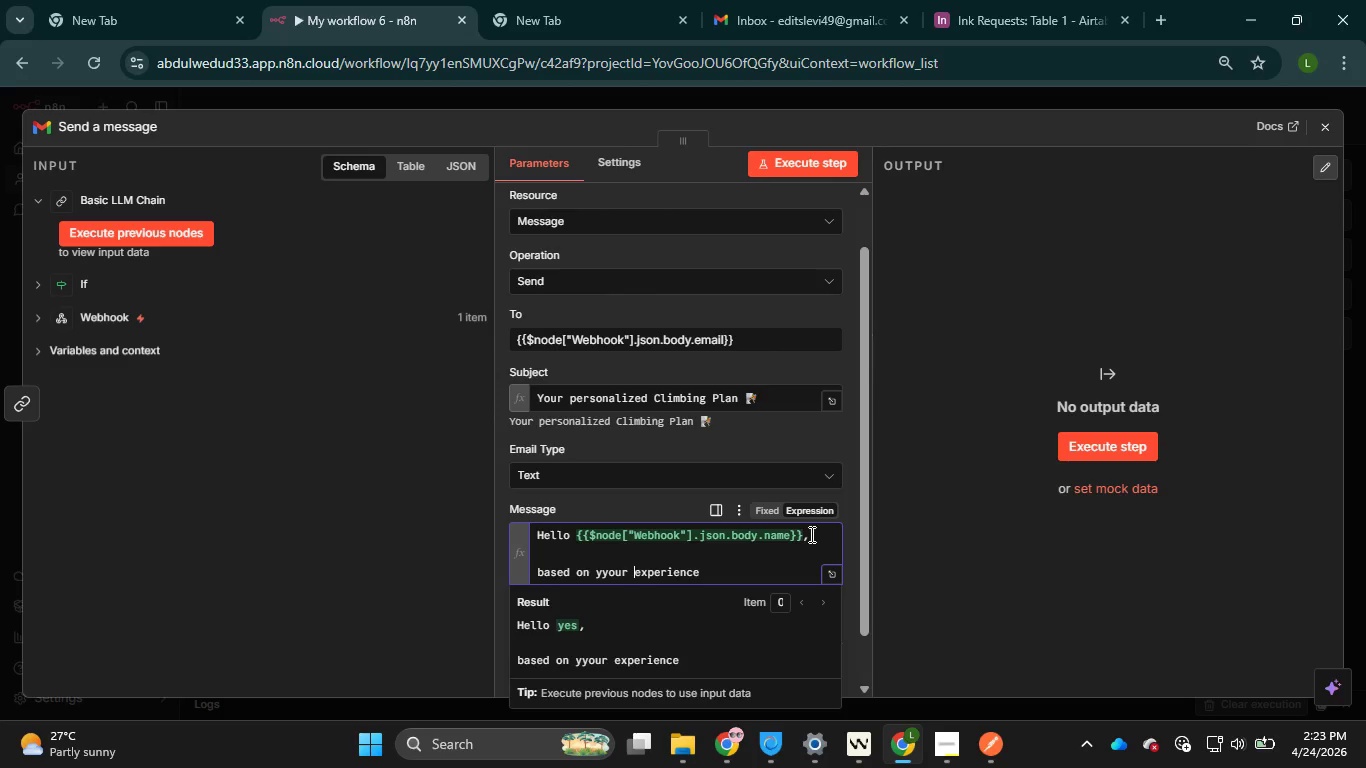 
key(ArrowLeft)
 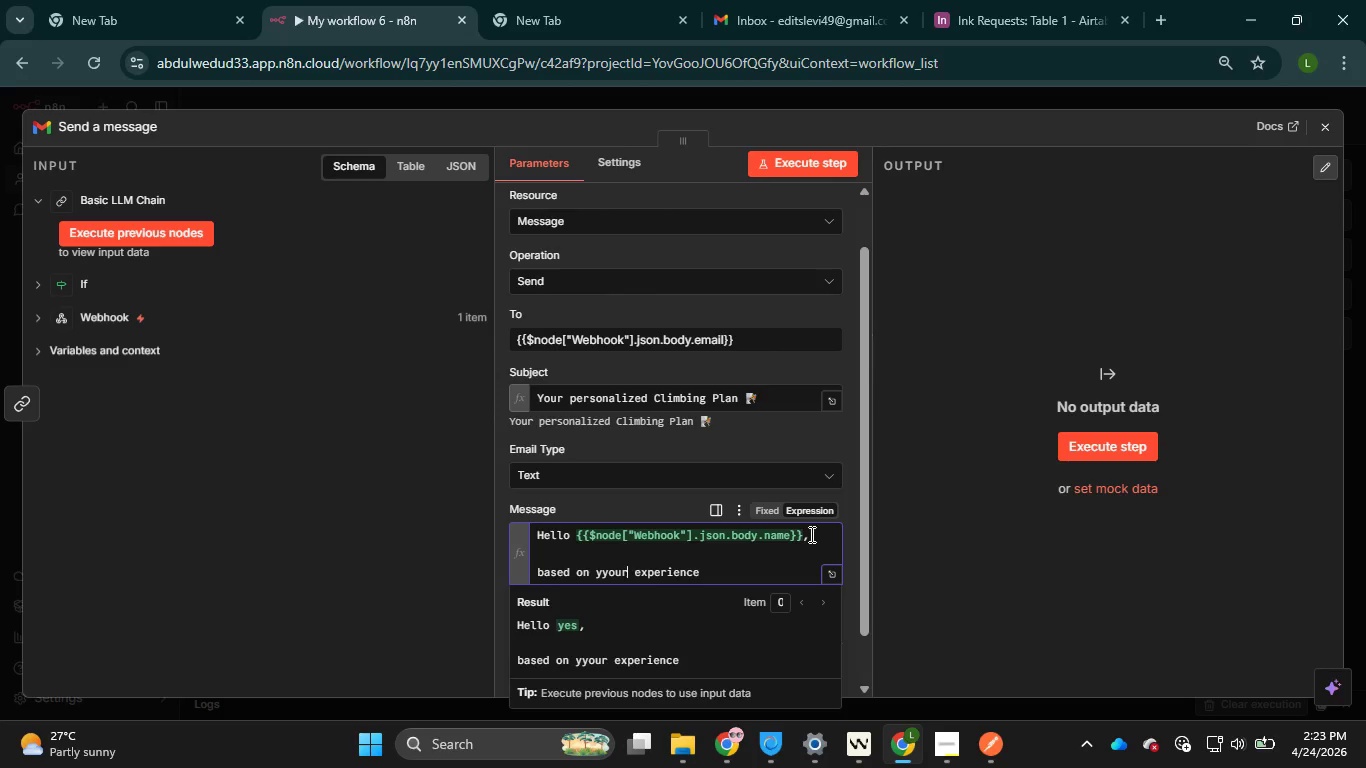 
key(ArrowLeft)
 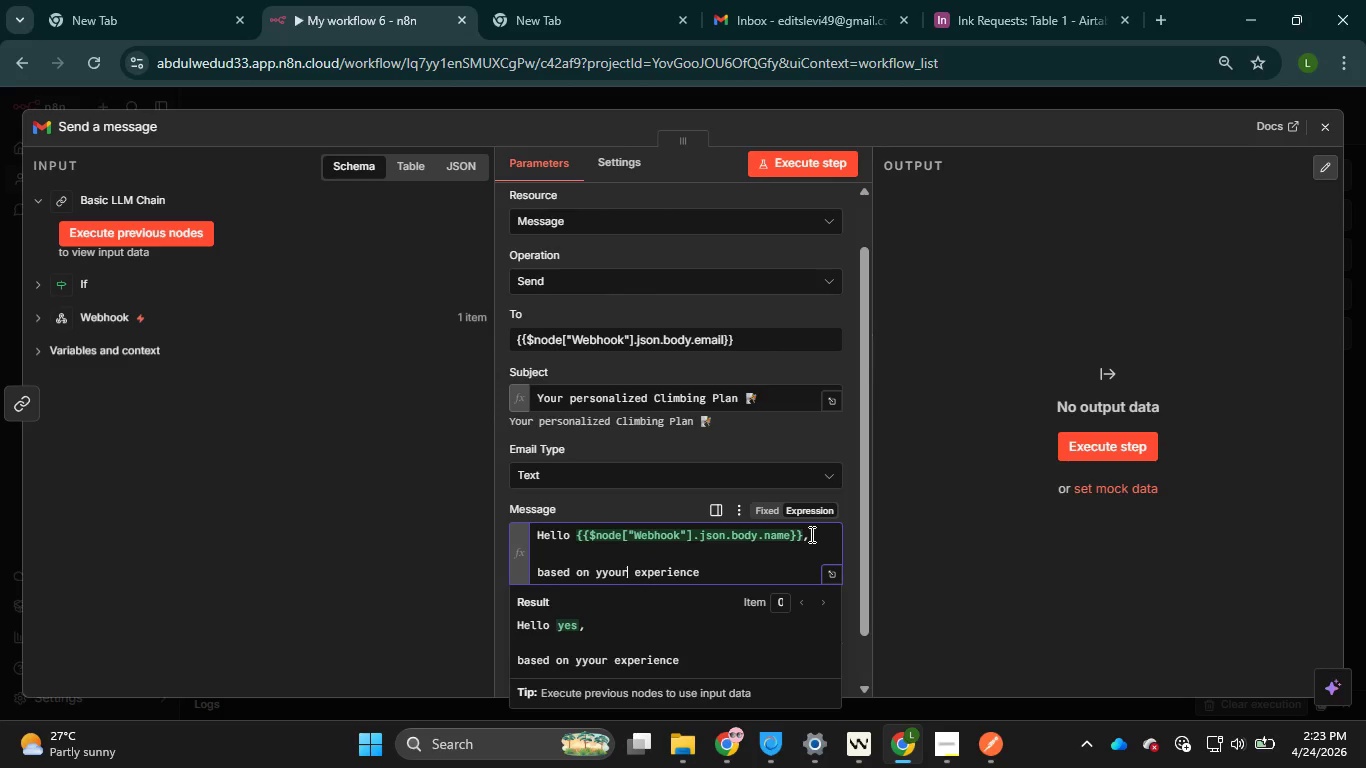 
key(ArrowLeft)
 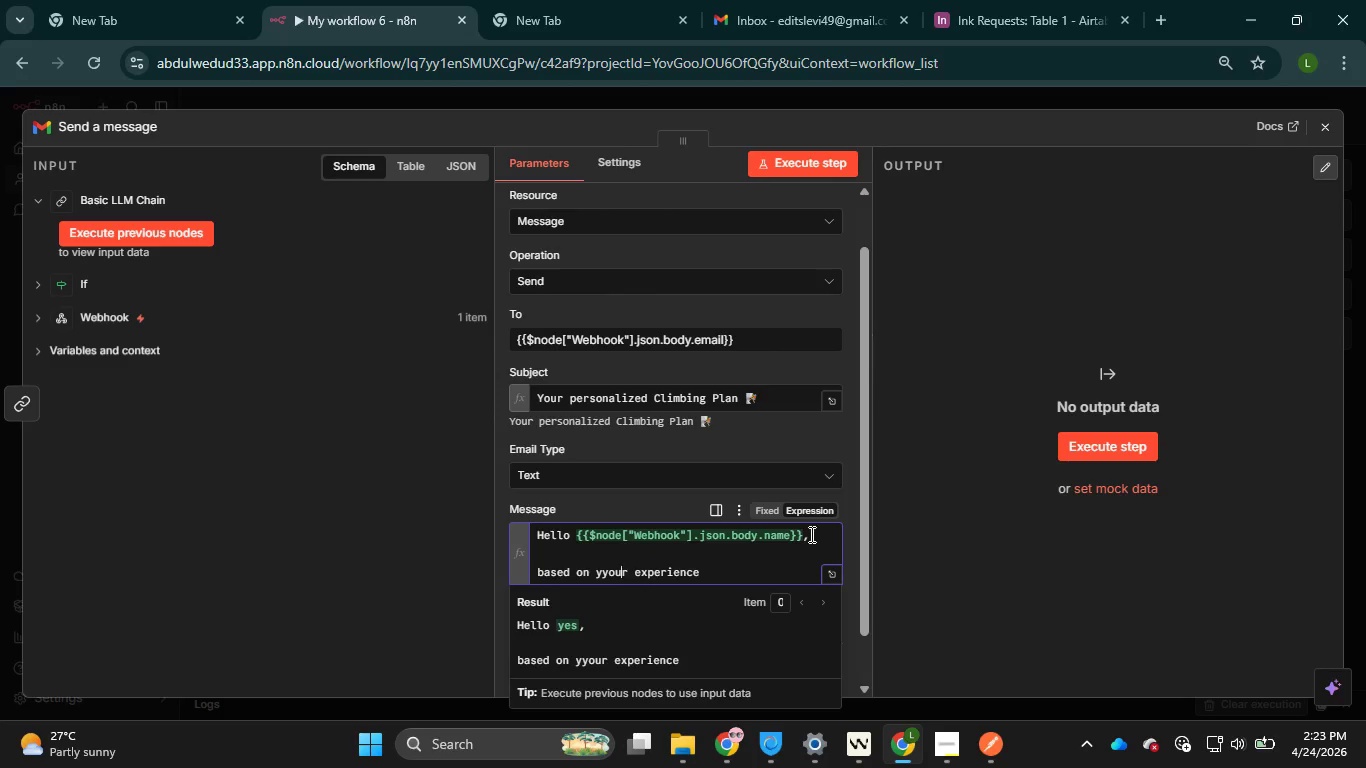 
key(ArrowLeft)
 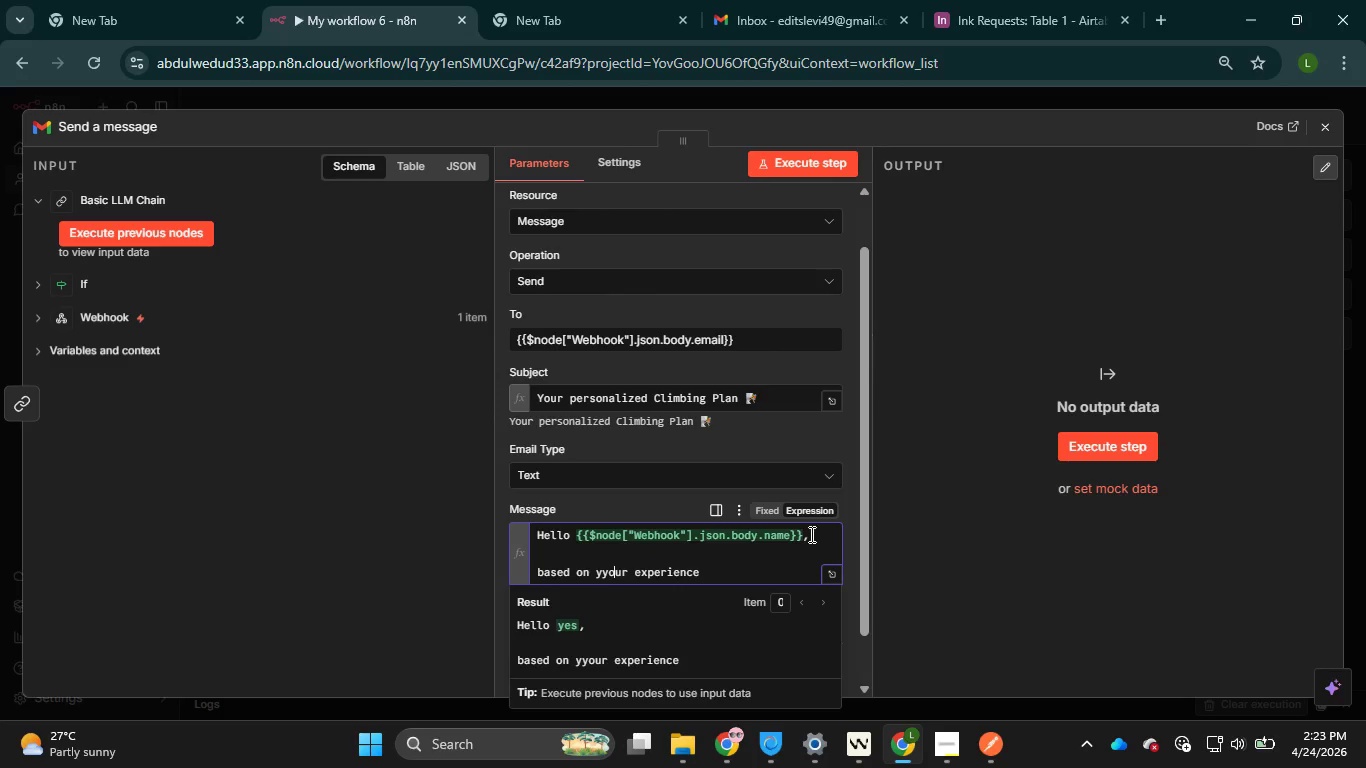 
key(ArrowLeft)
 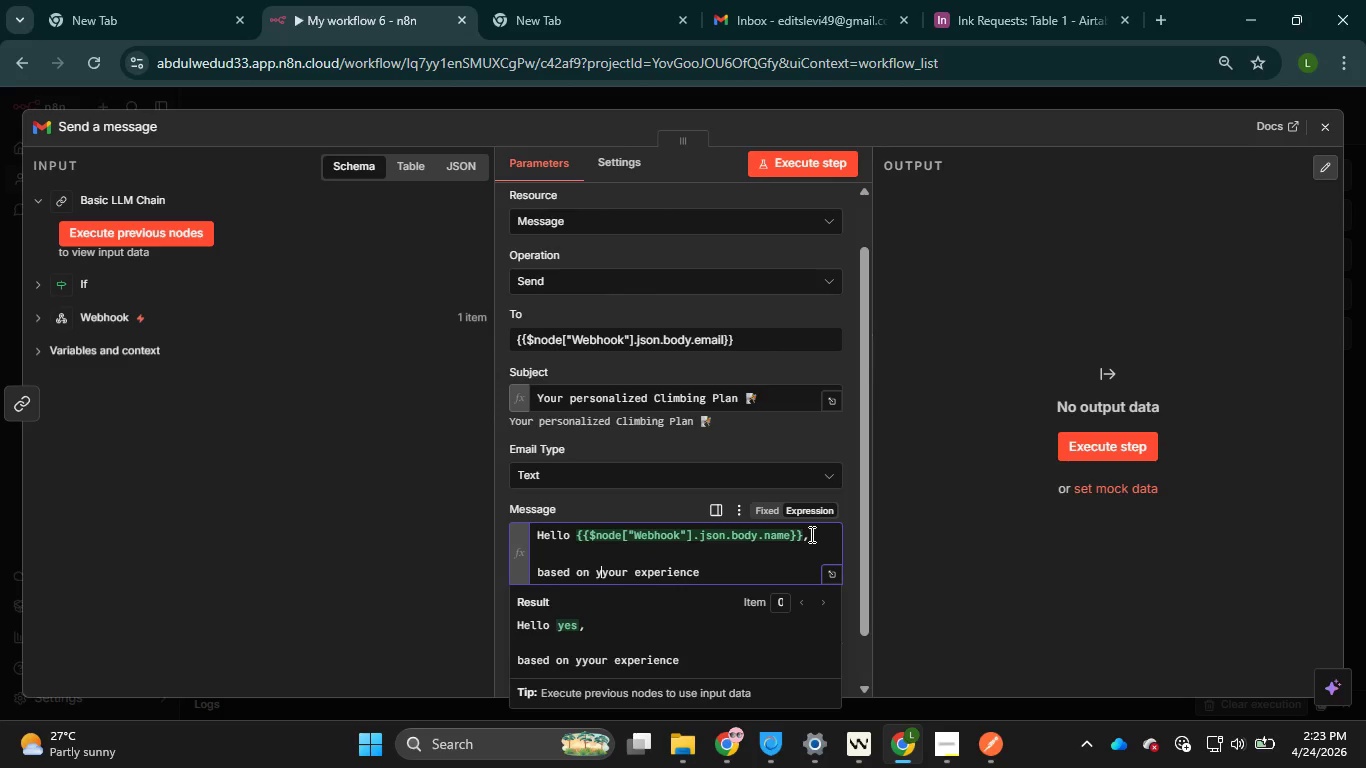 
key(ArrowLeft)
 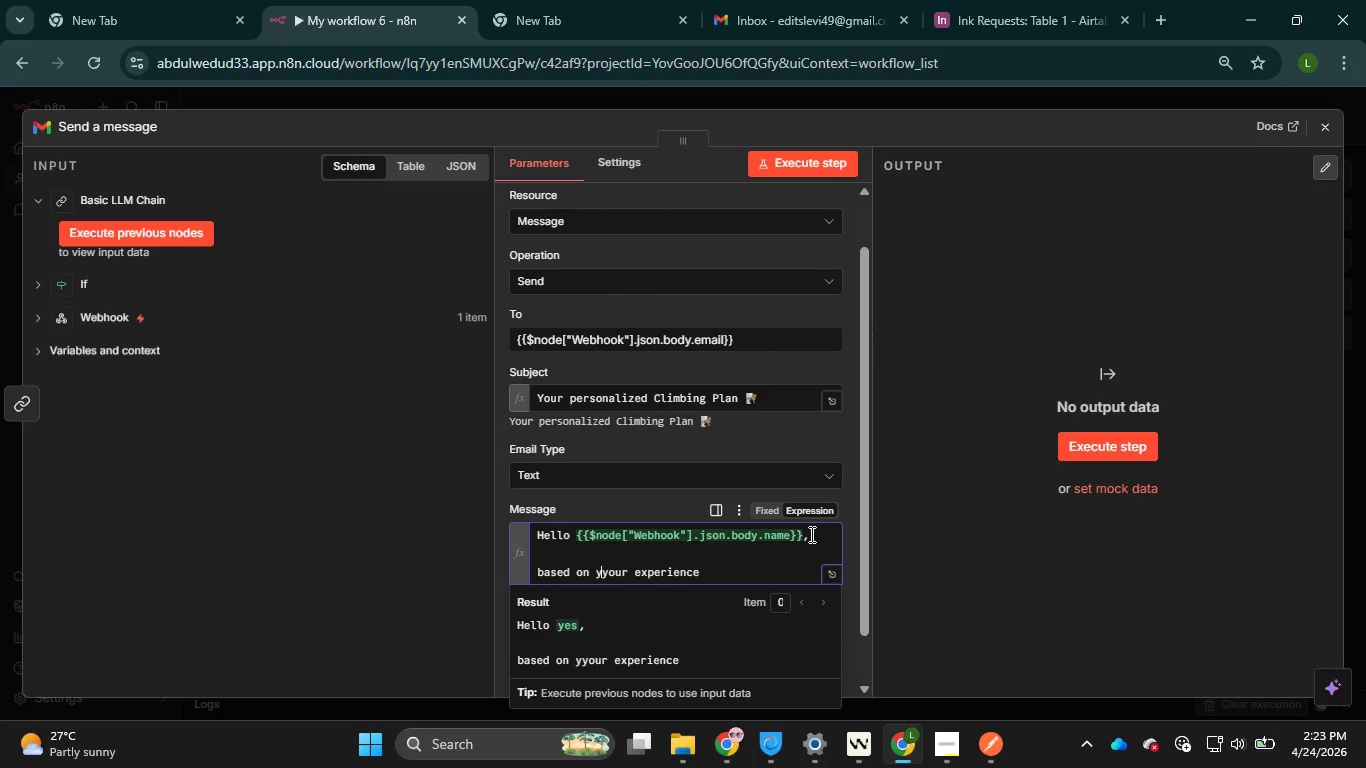 
key(ArrowLeft)
 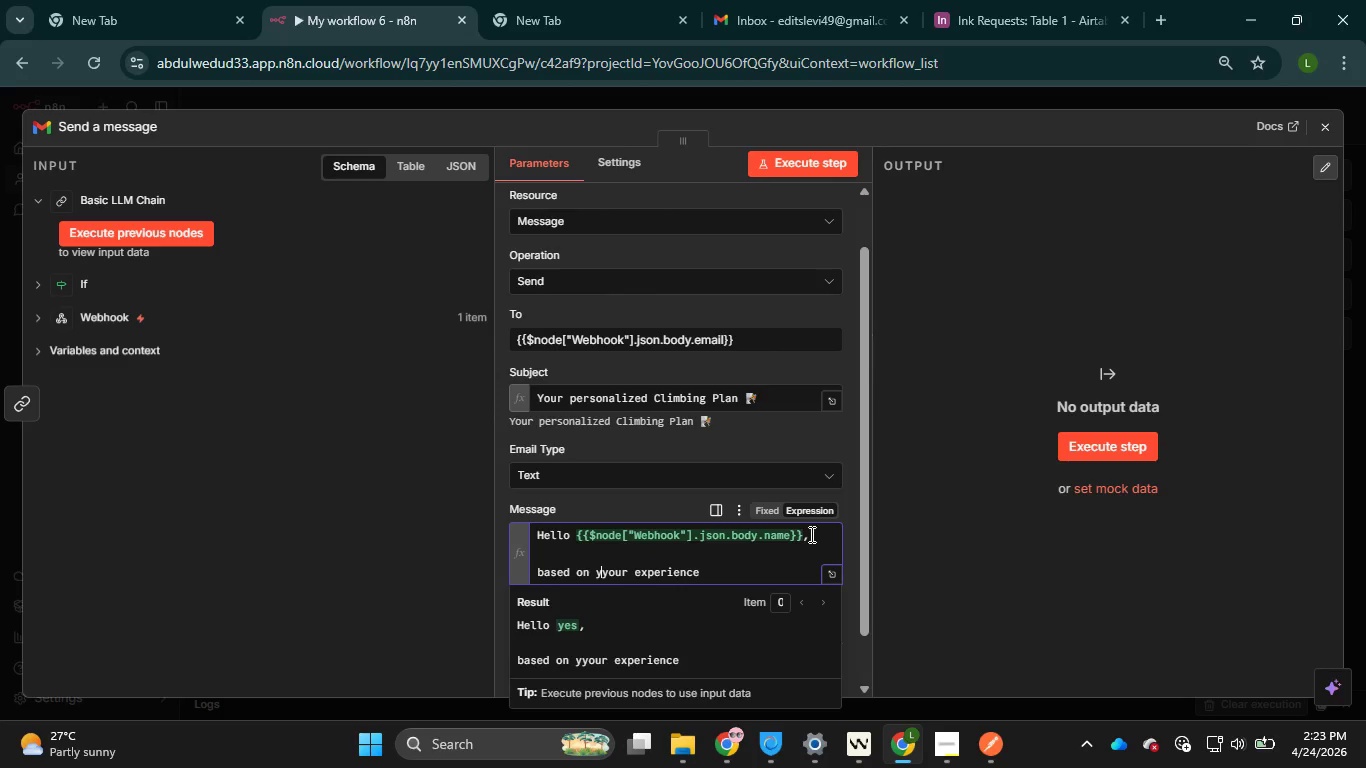 
key(ArrowLeft)
 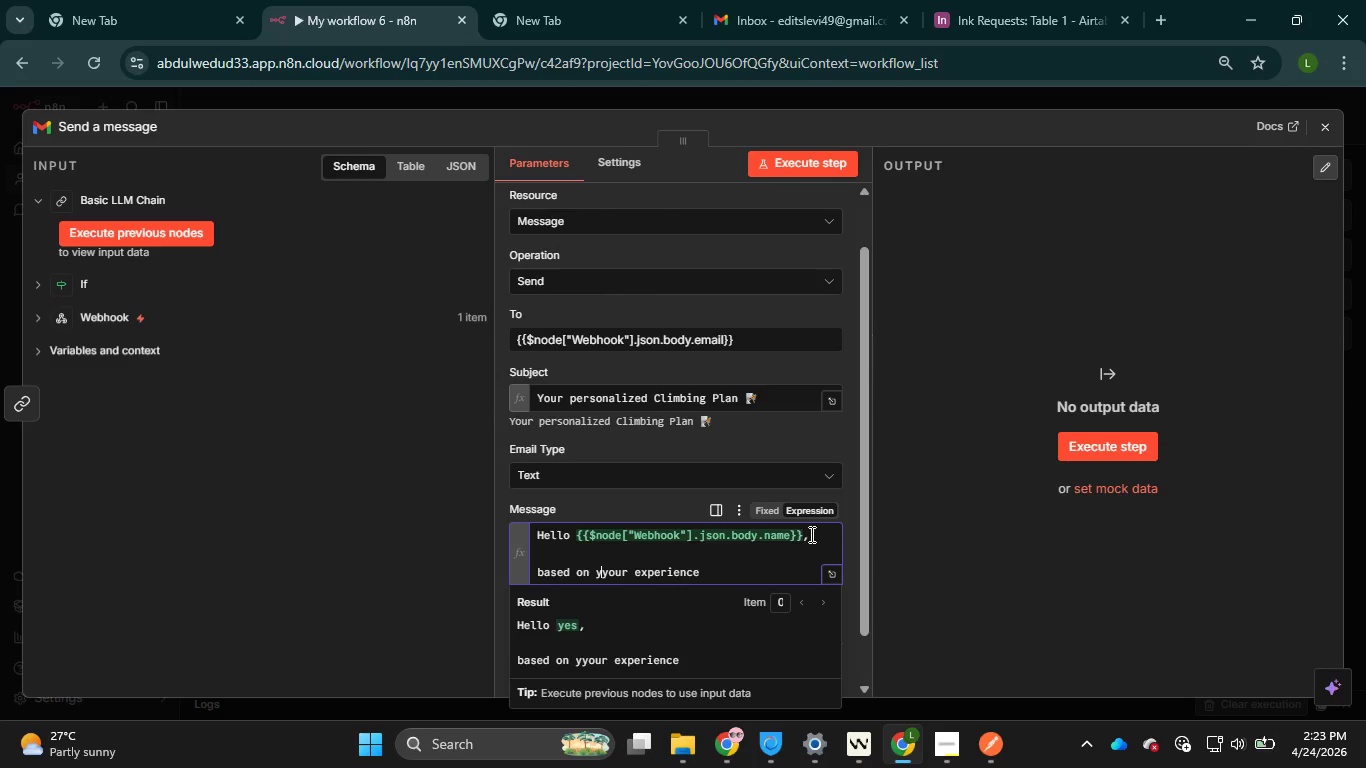 
key(ArrowLeft)
 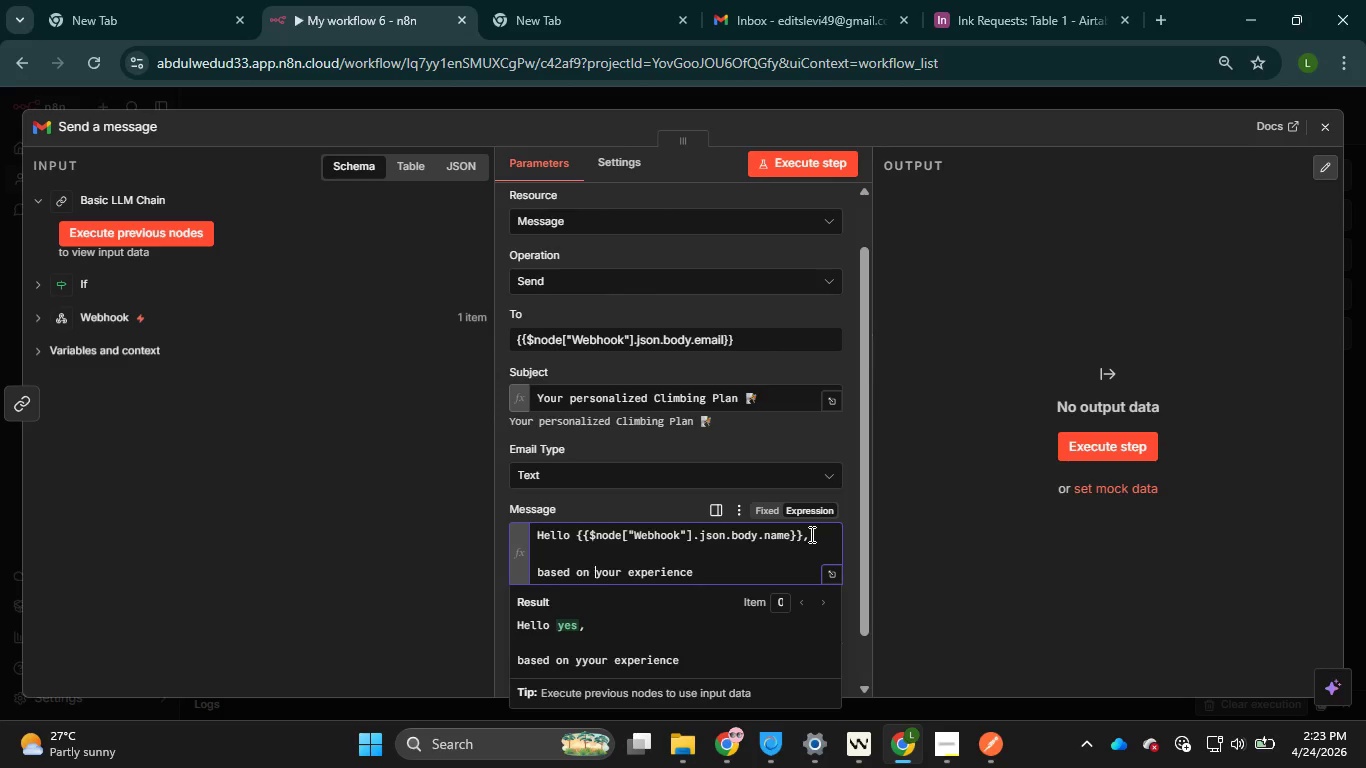 
key(Backspace)
 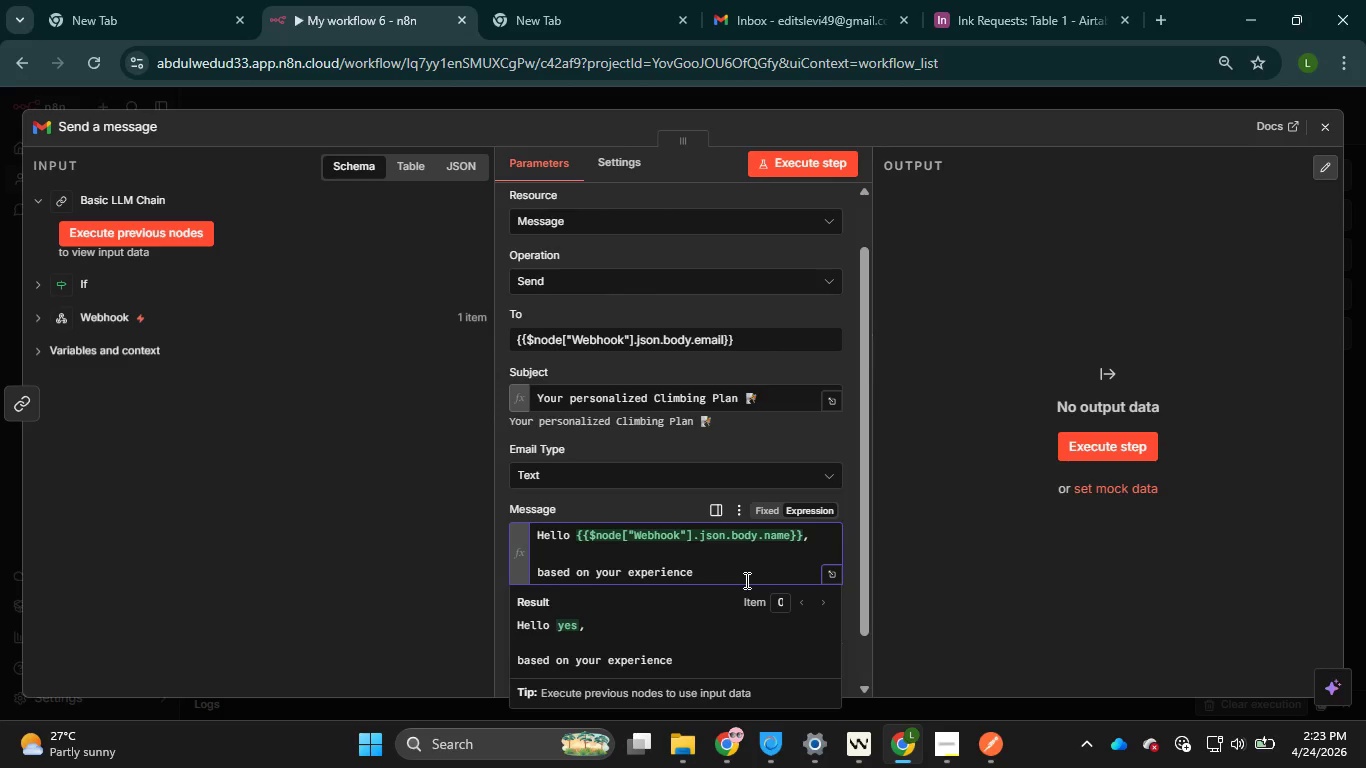 
left_click([745, 580])
 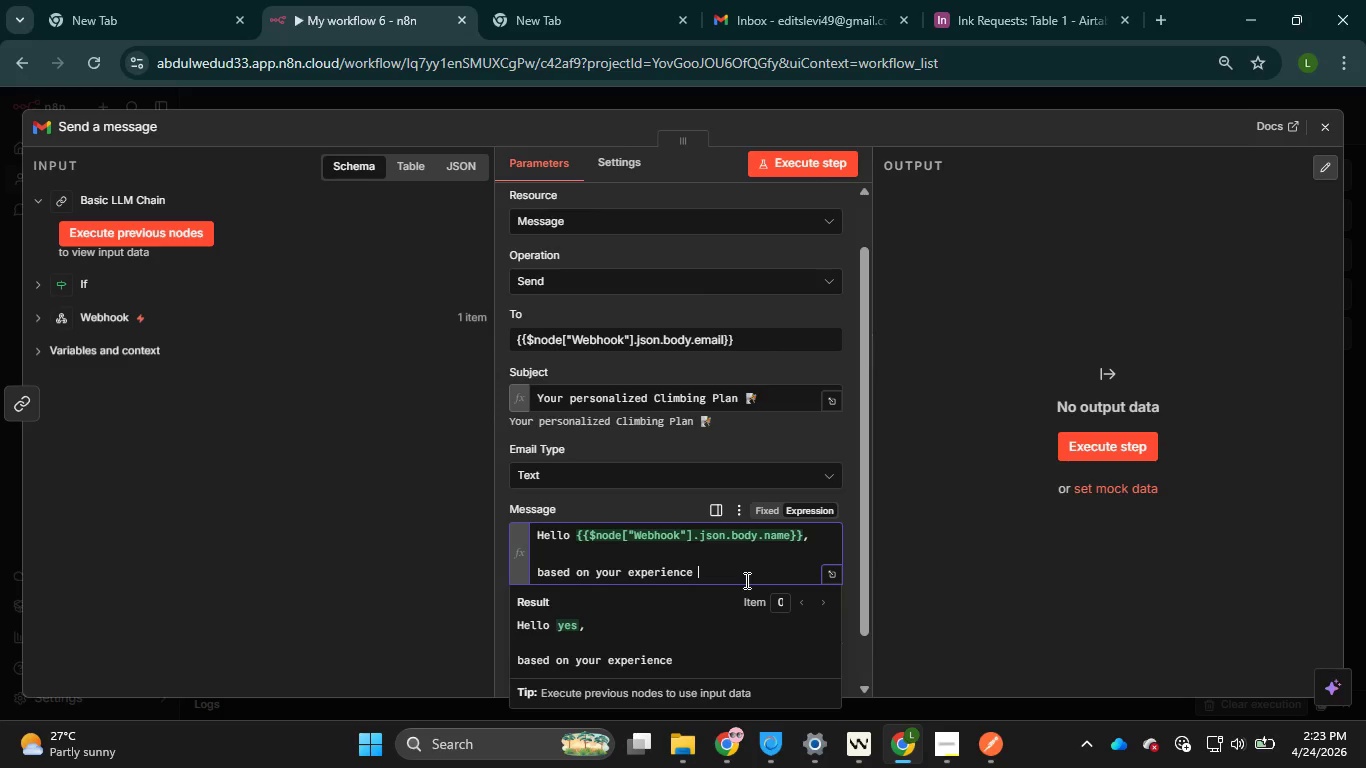 
type(and goals )
key(Backspace)
type(, we recommend:)
 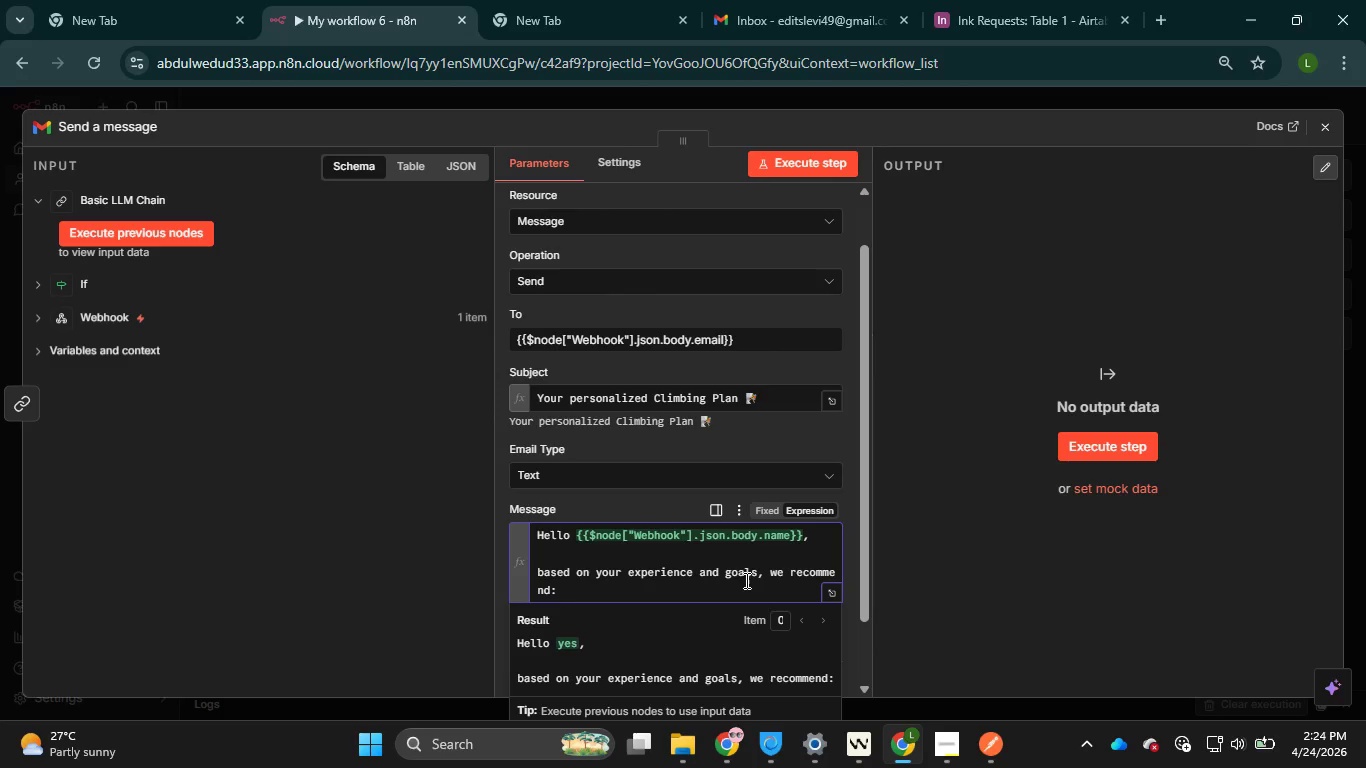 
key(Enter)
 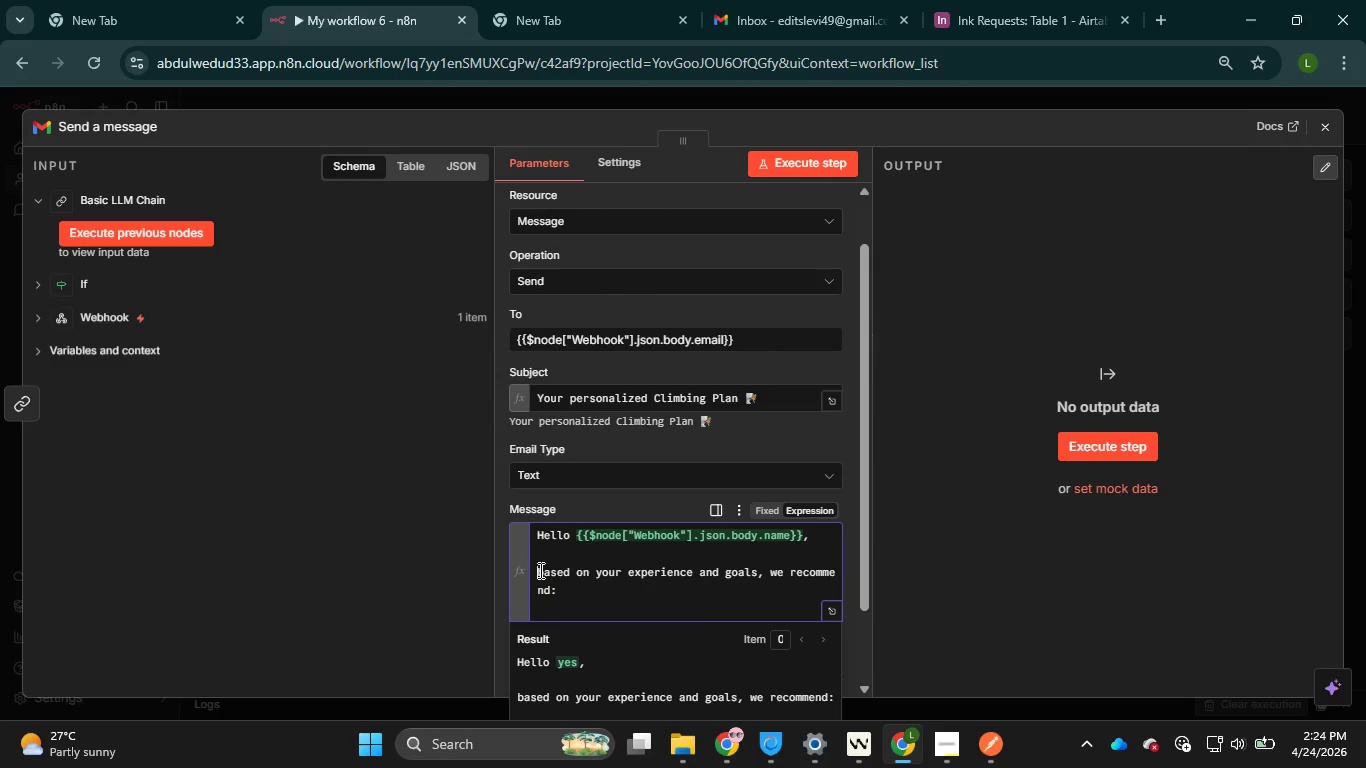 
left_click([539, 570])
 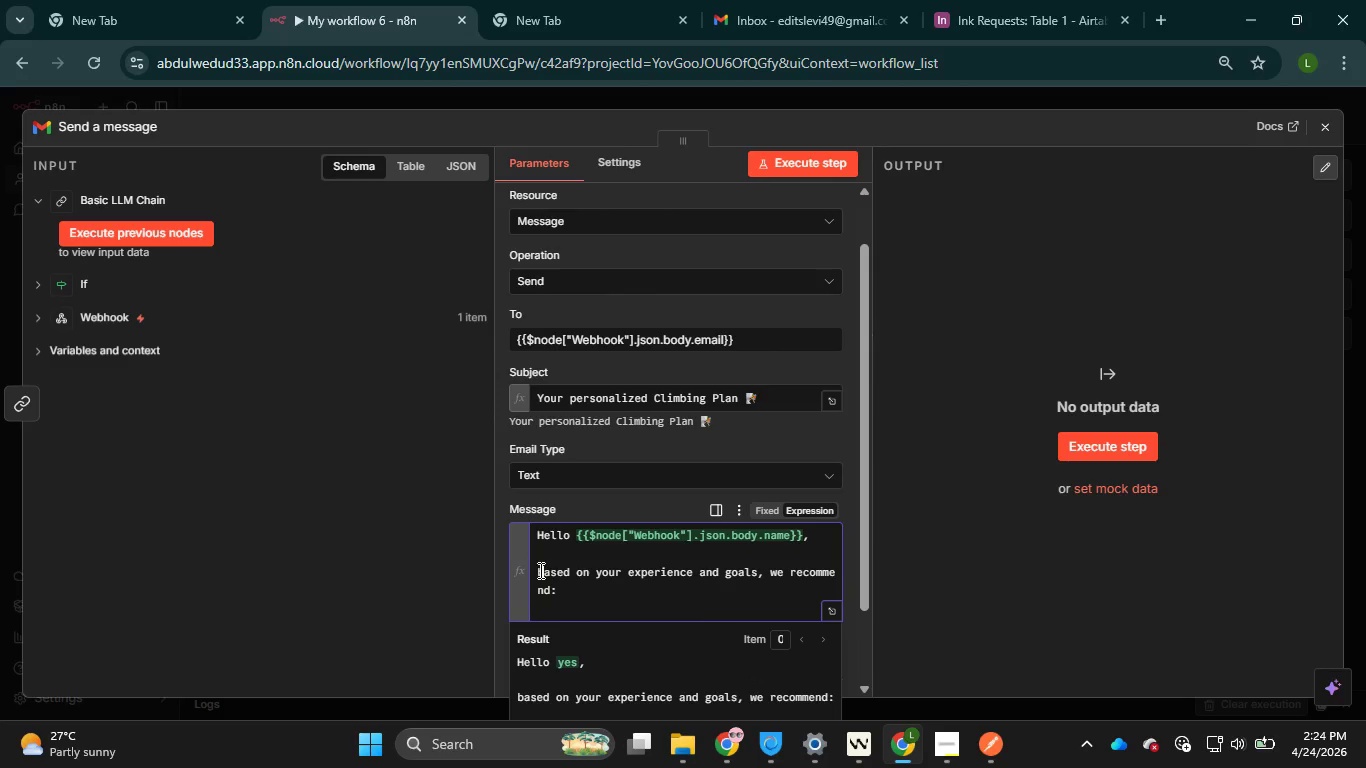 
key(ArrowRight)
 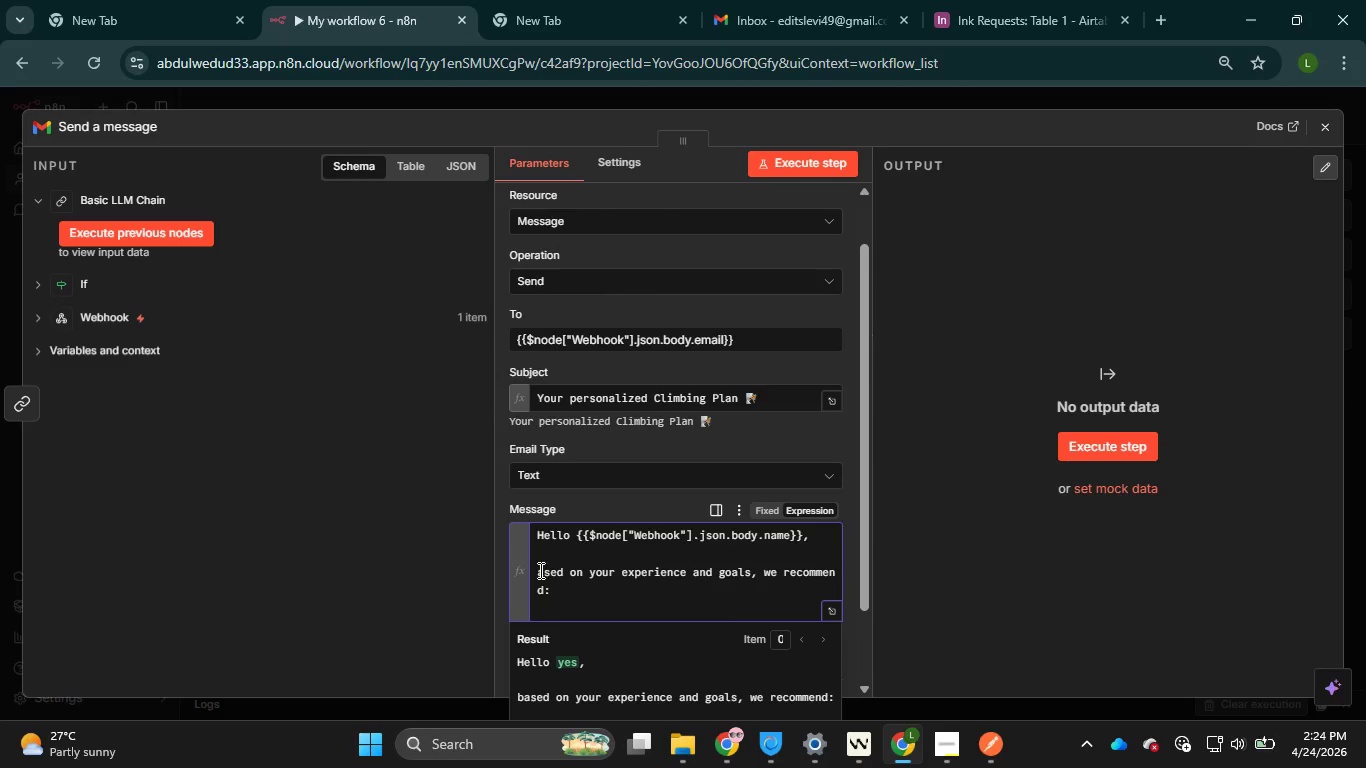 
key(Backspace)
 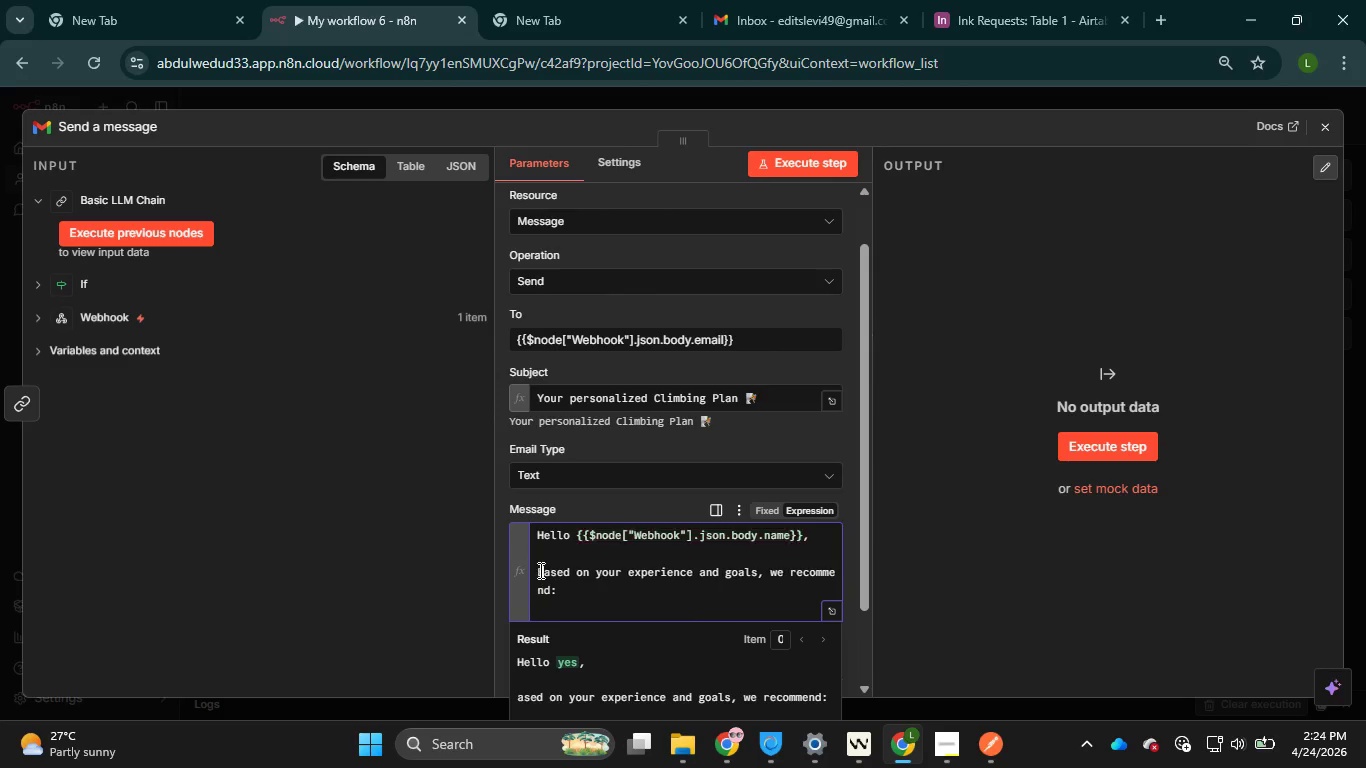 
key(Shift+B)
 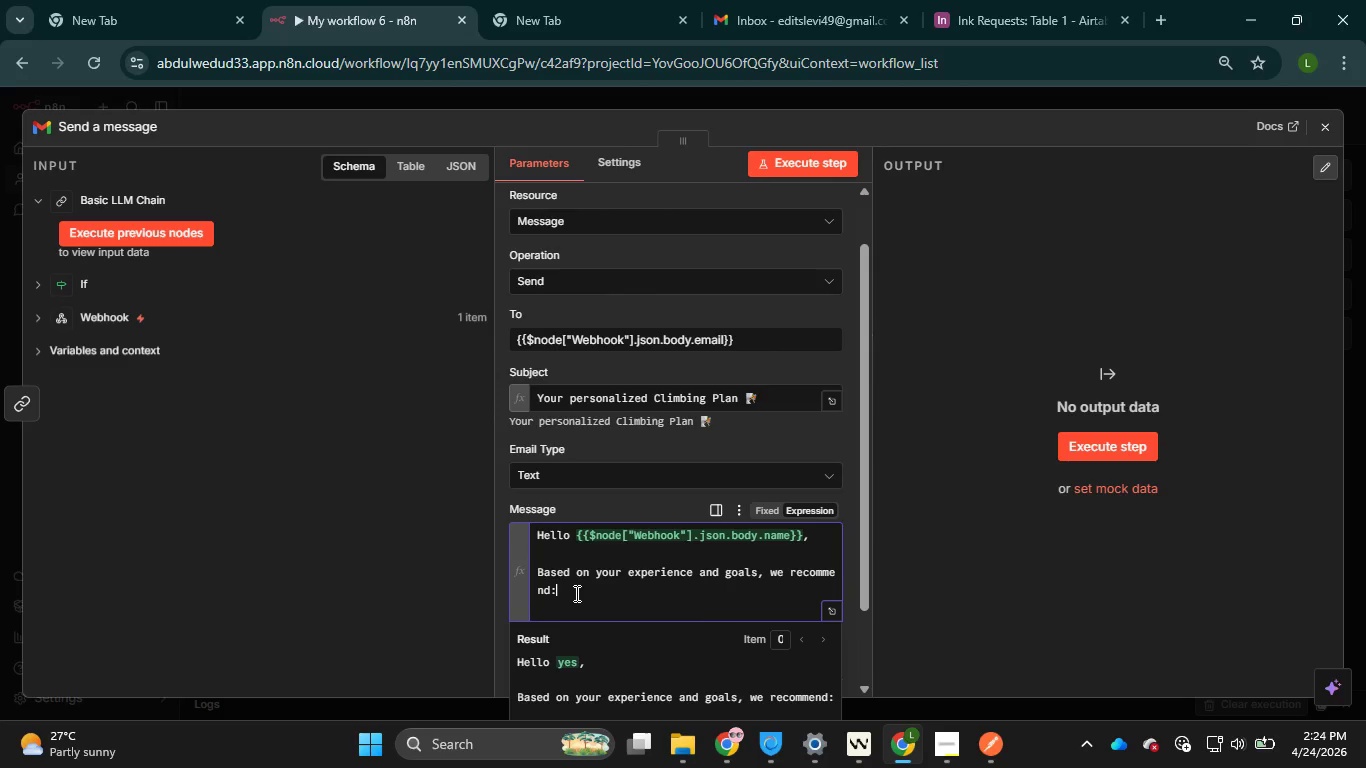 
left_click([575, 593])
 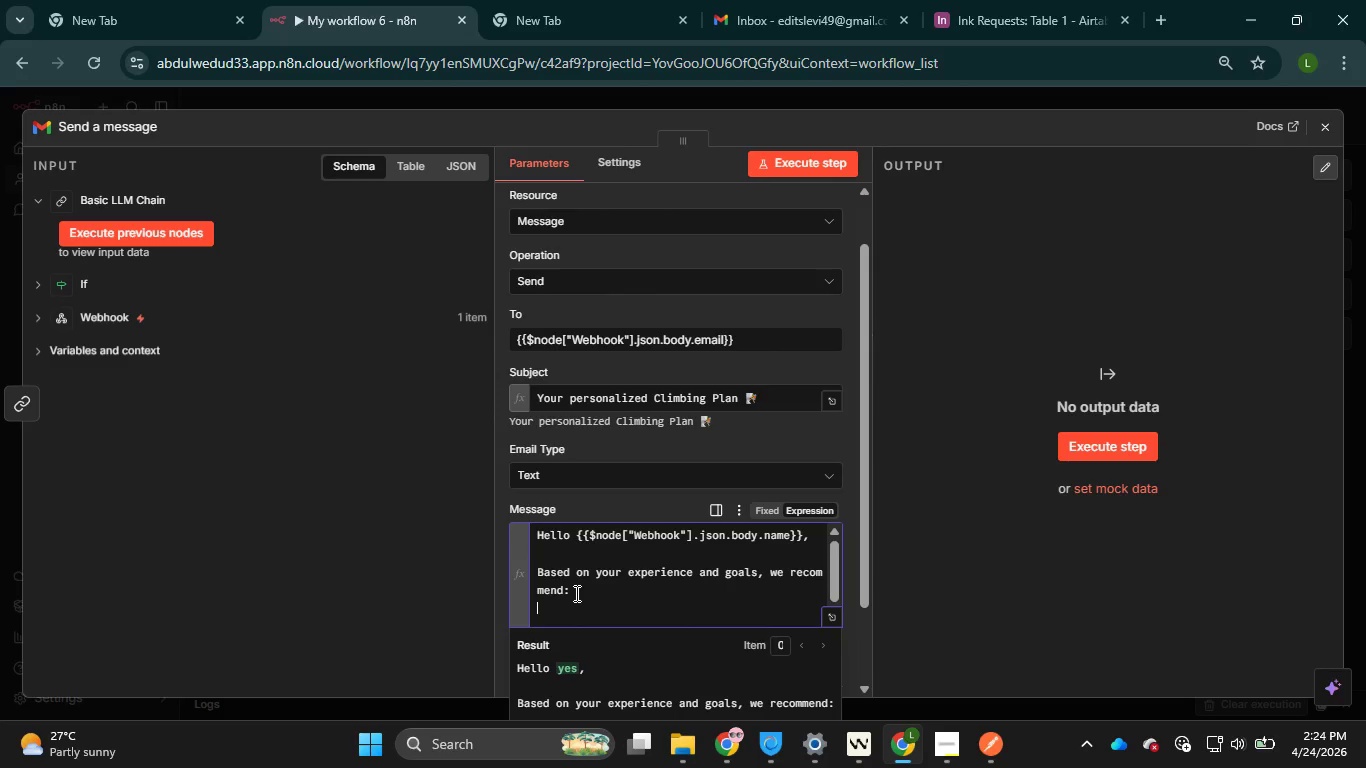 
key(Enter)
 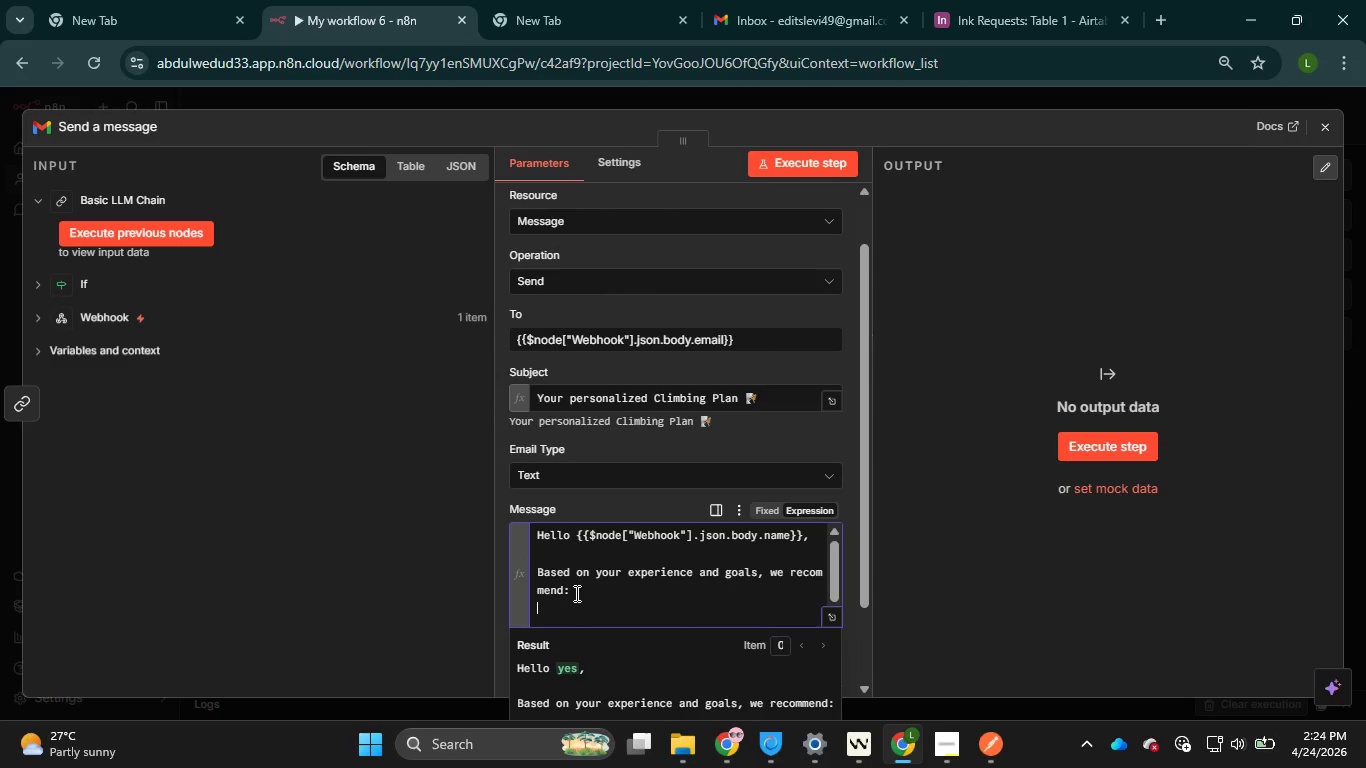 
key(Enter)
 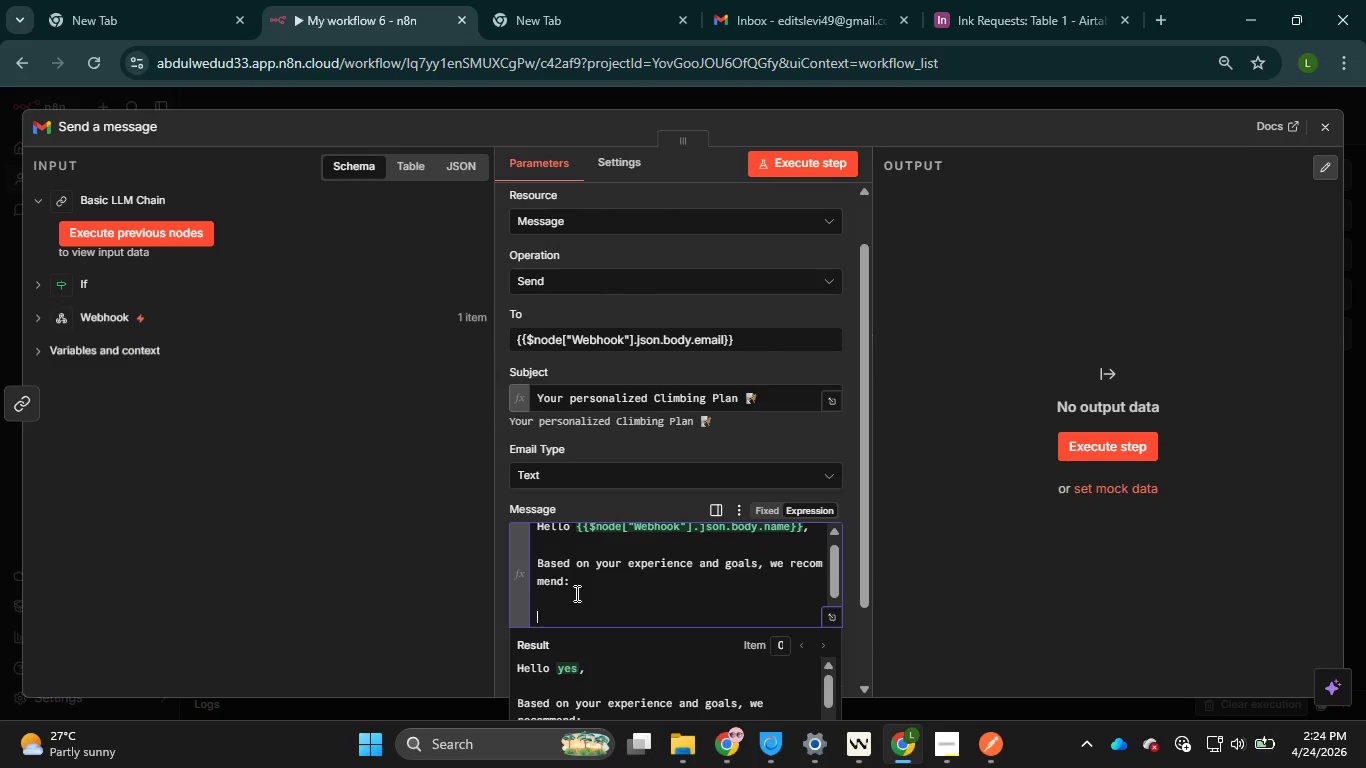 
key(Meta+Period)
 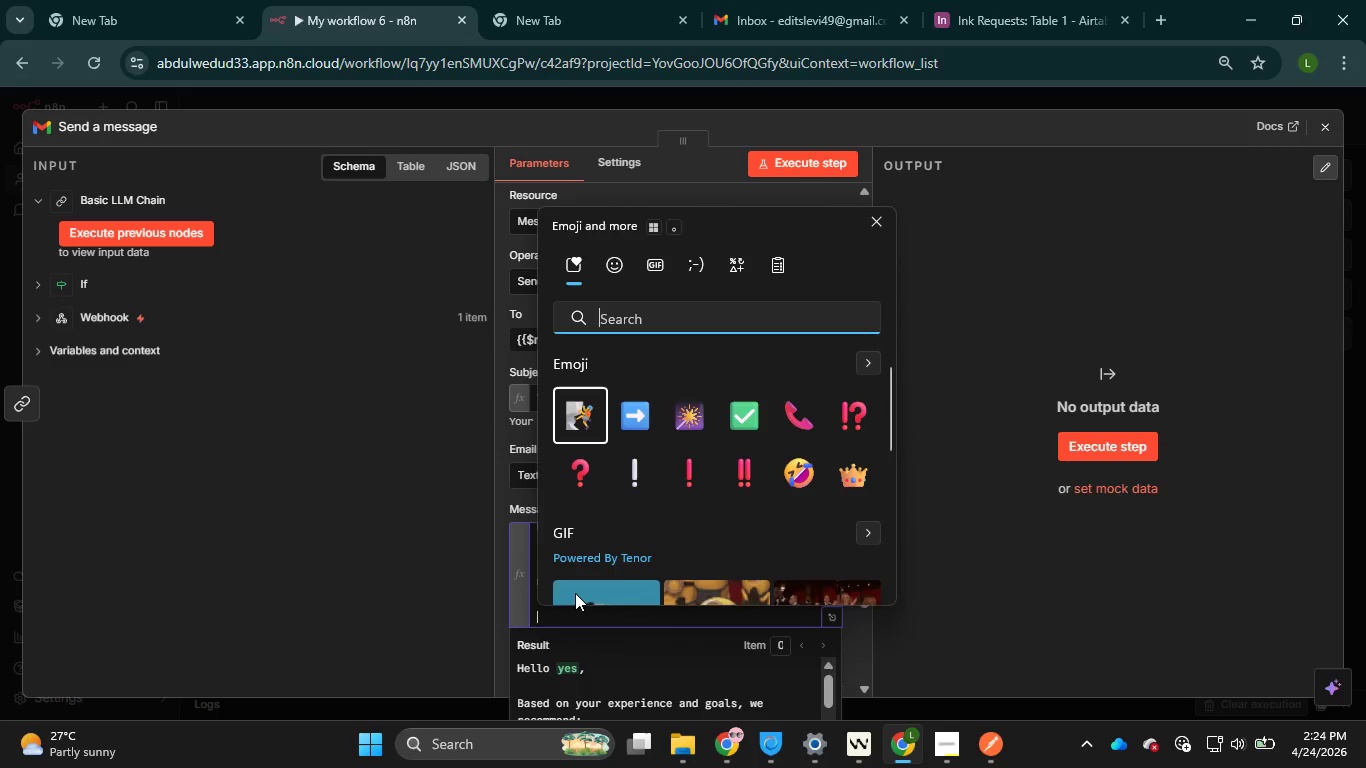 
type(hand arrow)
 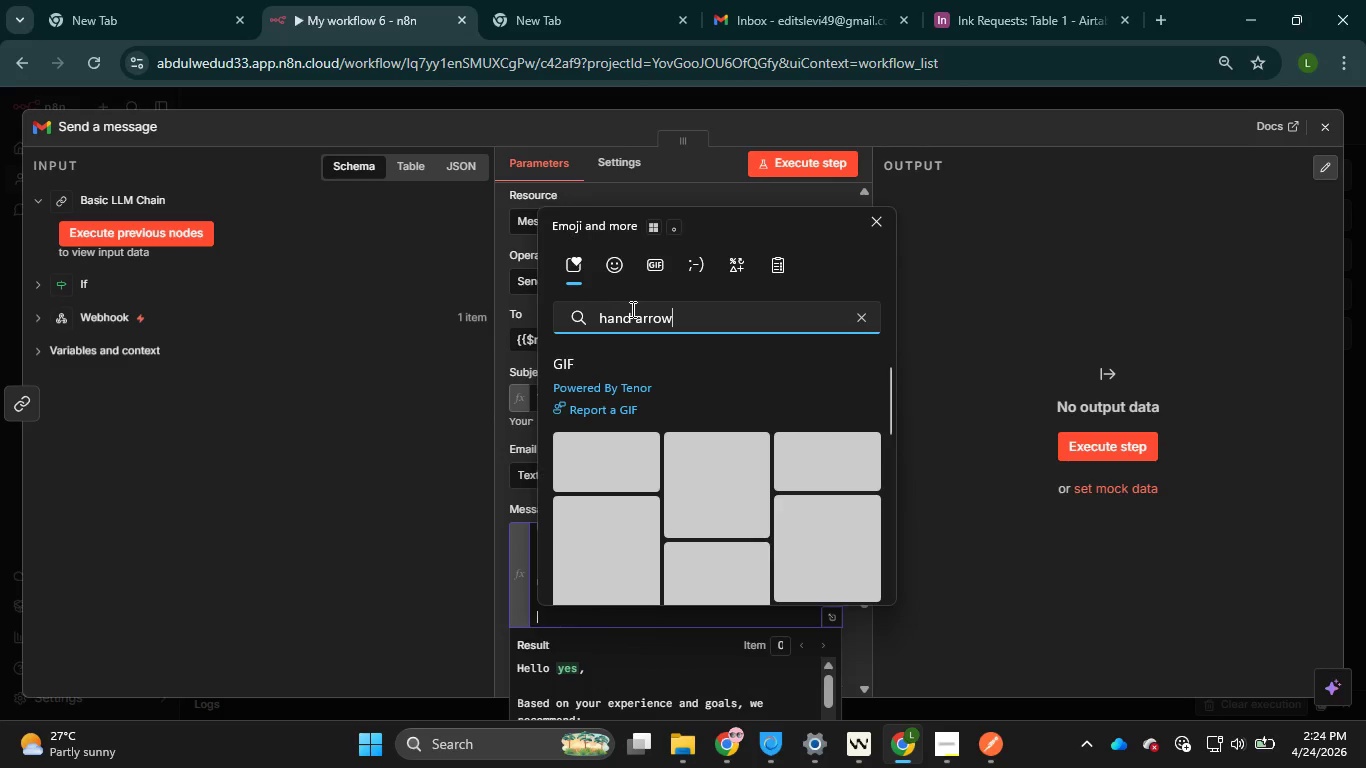 
left_click([636, 316])
 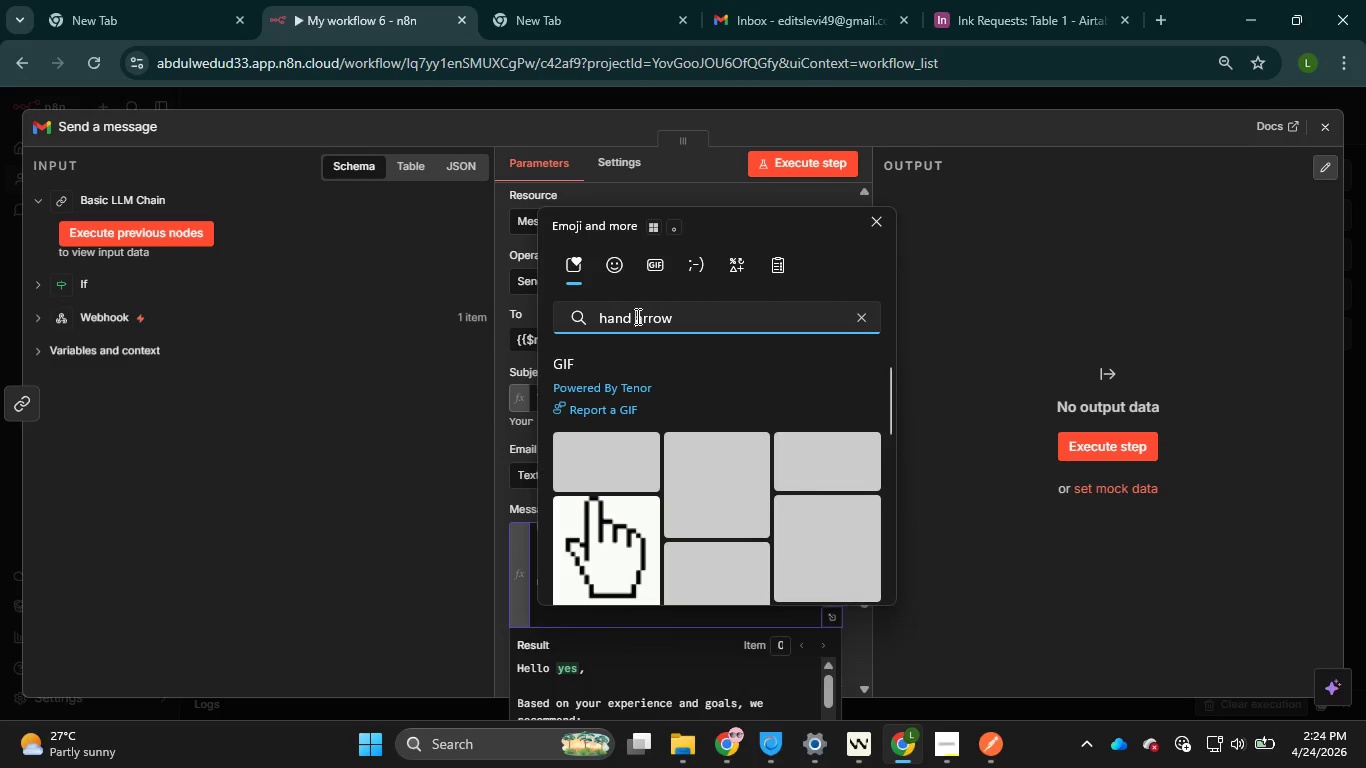 
hold_key(key=Backspace, duration=1.19)
 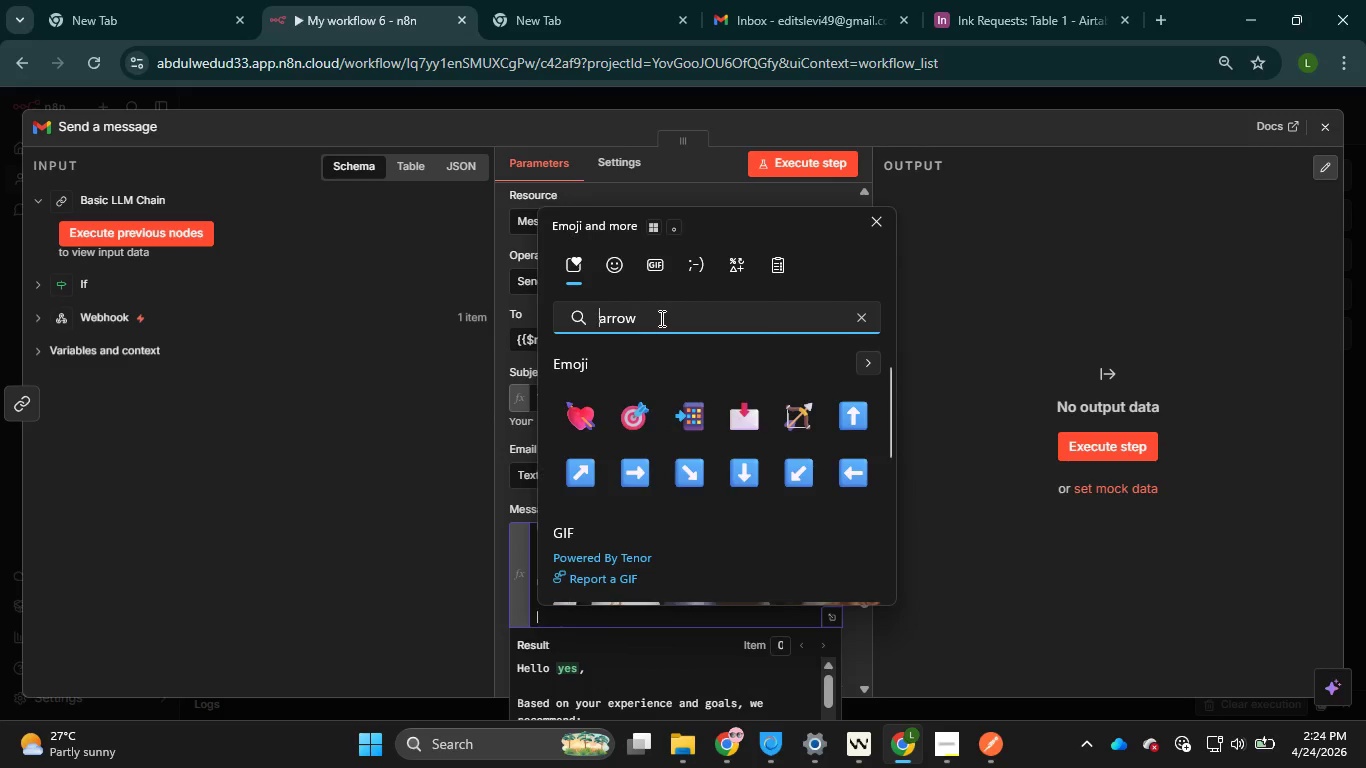 
left_click([660, 318])
 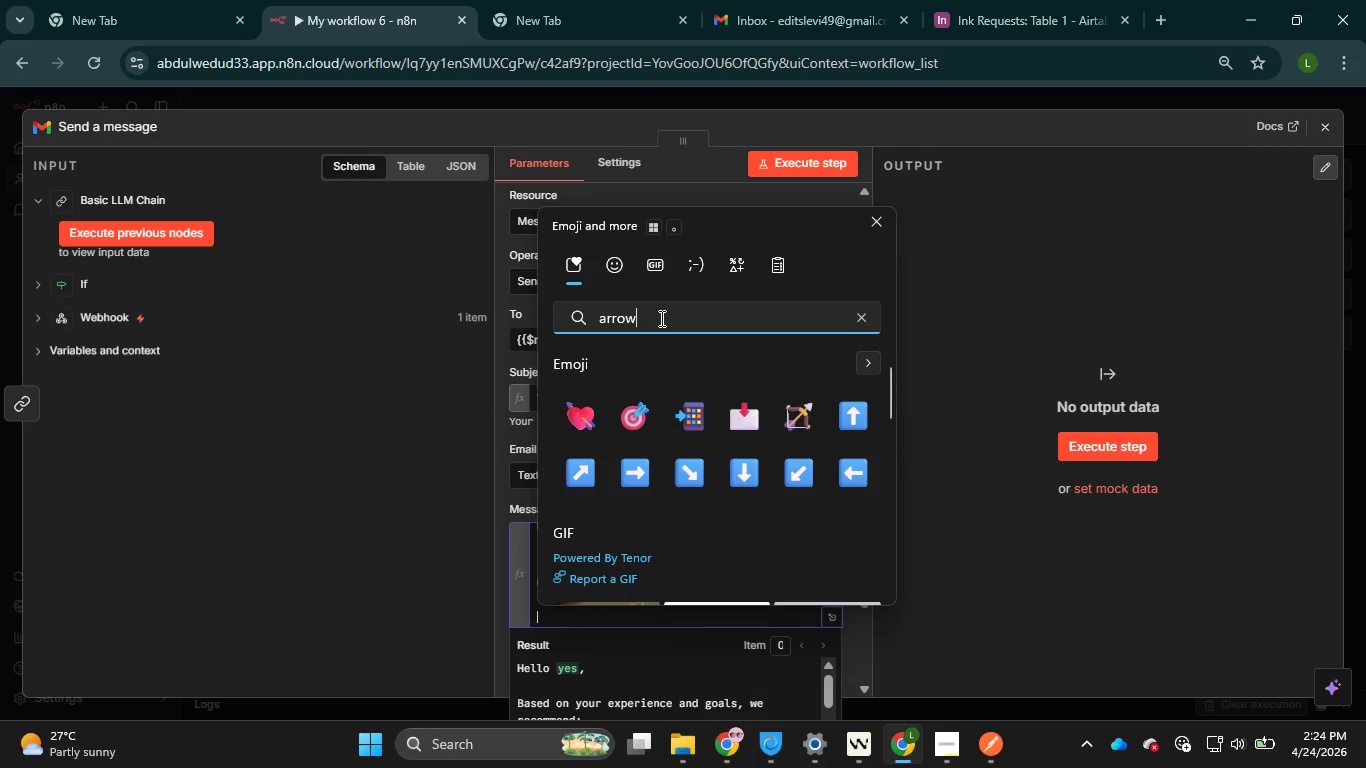 
key(Backspace)
key(Backspace)
key(Backspace)
key(Backspace)
key(Backspace)
key(Backspace)
type(hand)
 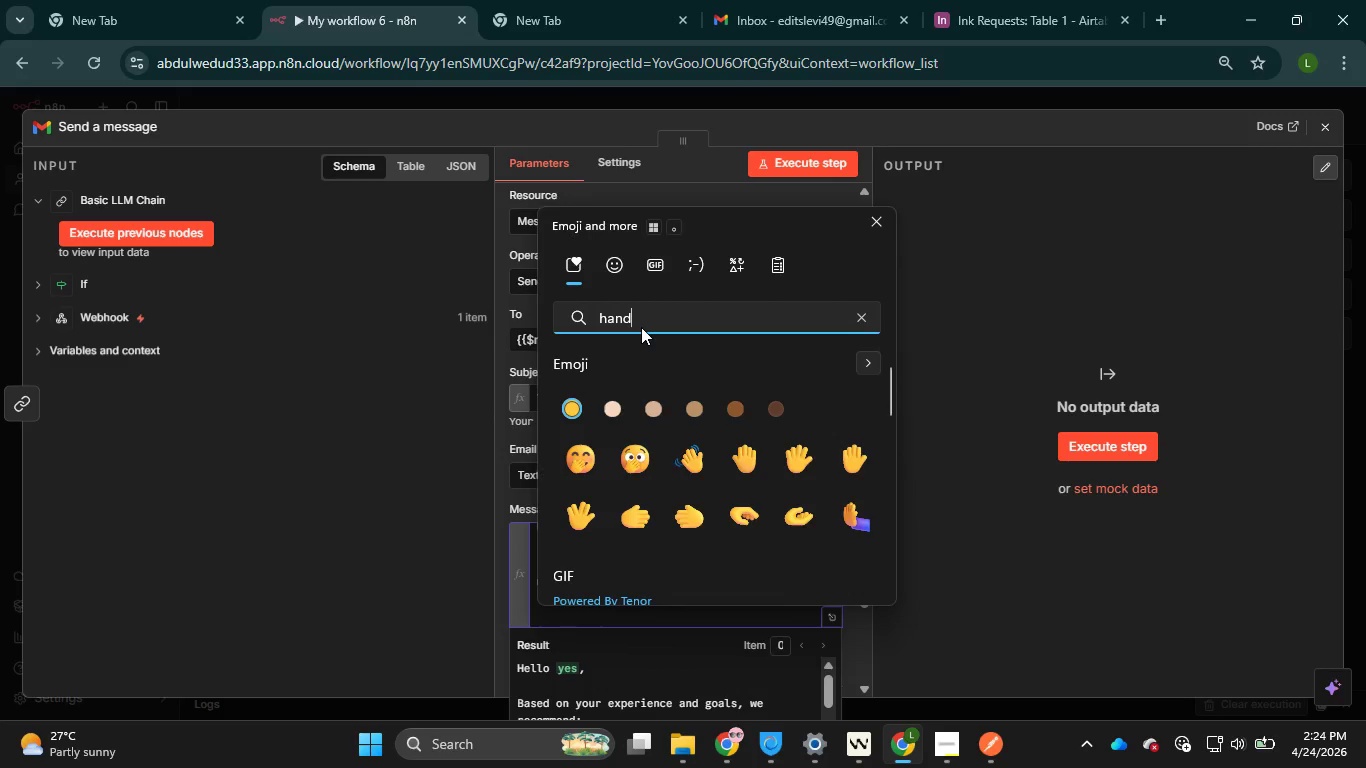 
type( point)
 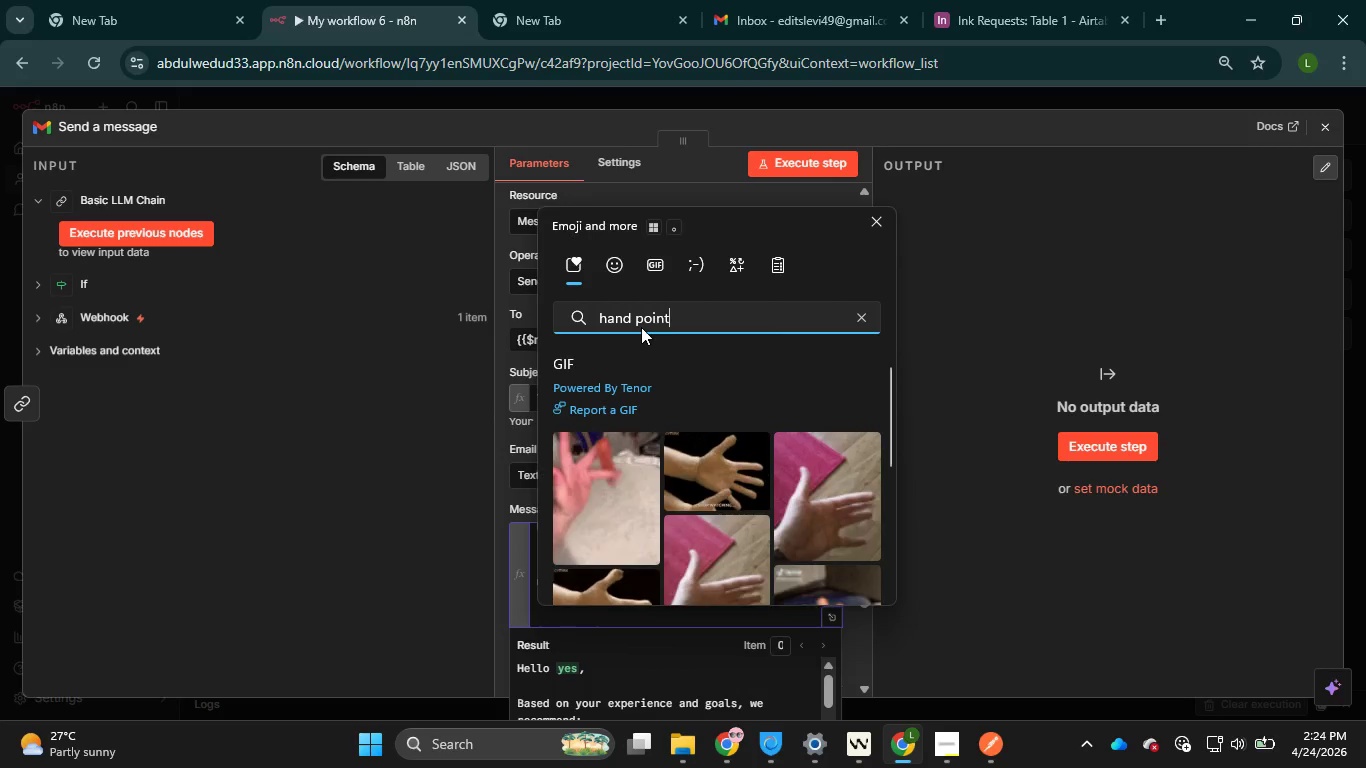 
key(ArrowLeft)
 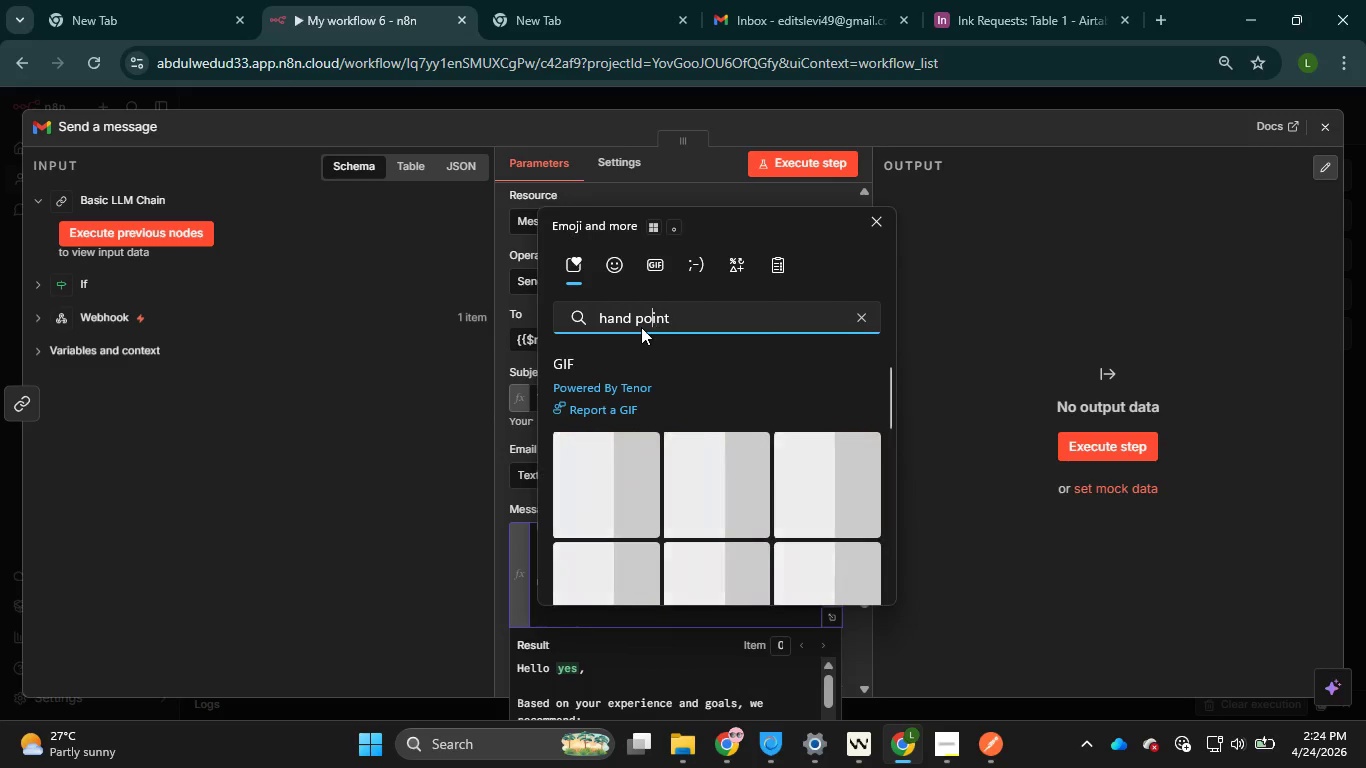 
key(ArrowLeft)
 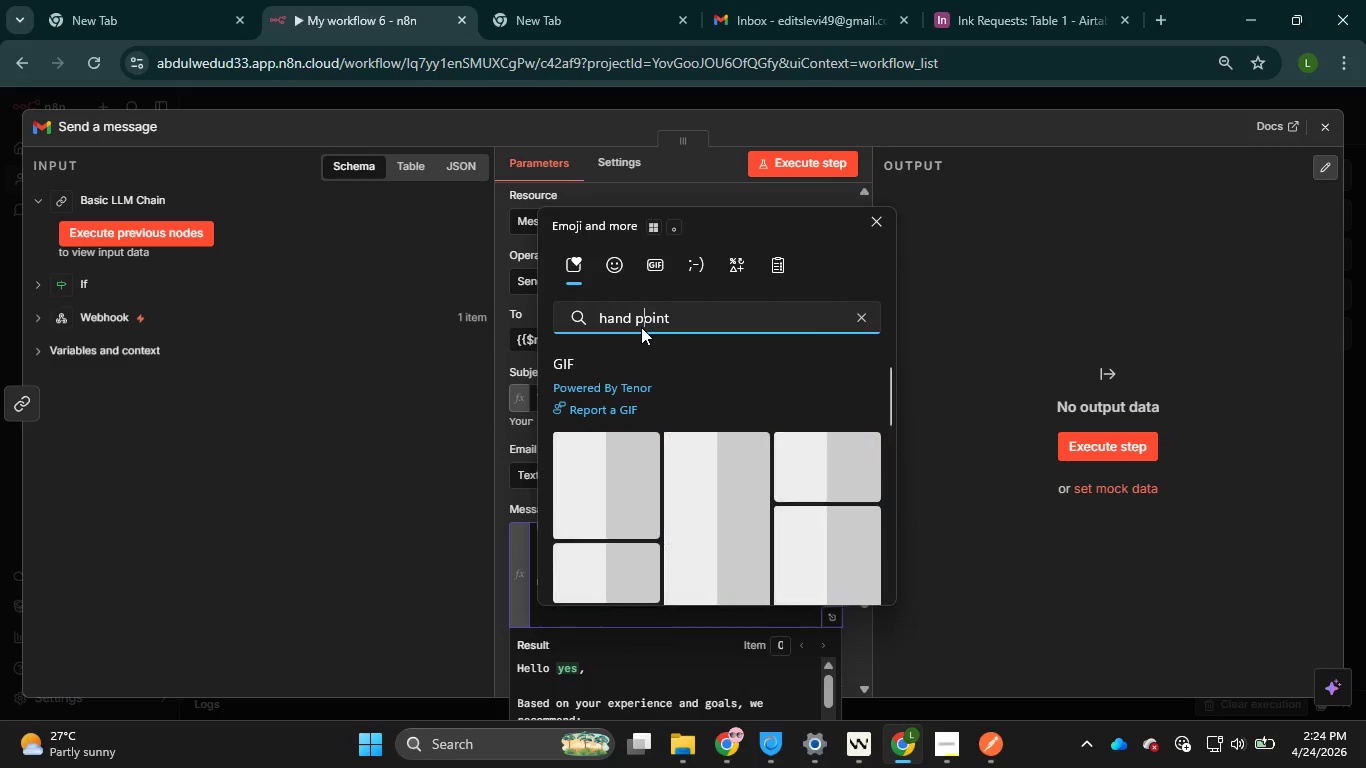 
key(ArrowLeft)
 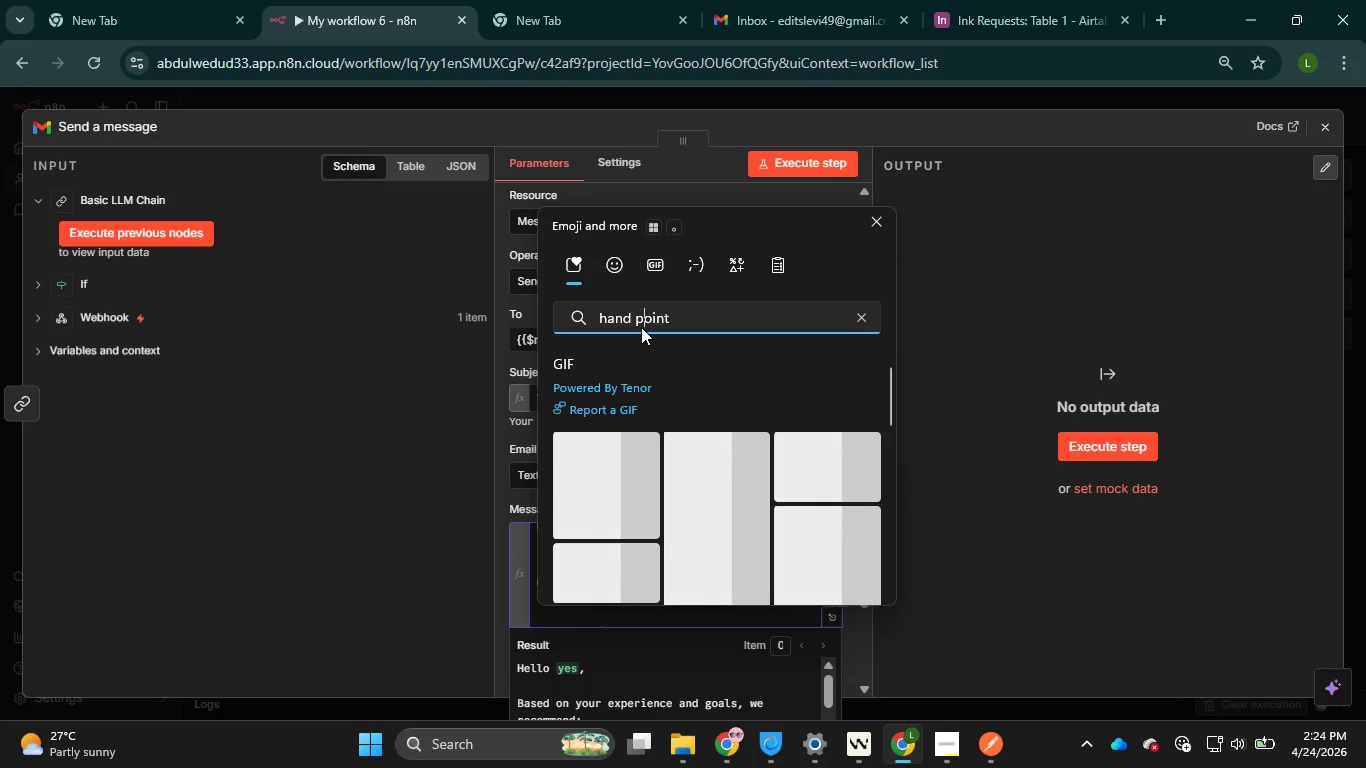 
key(ArrowLeft)
 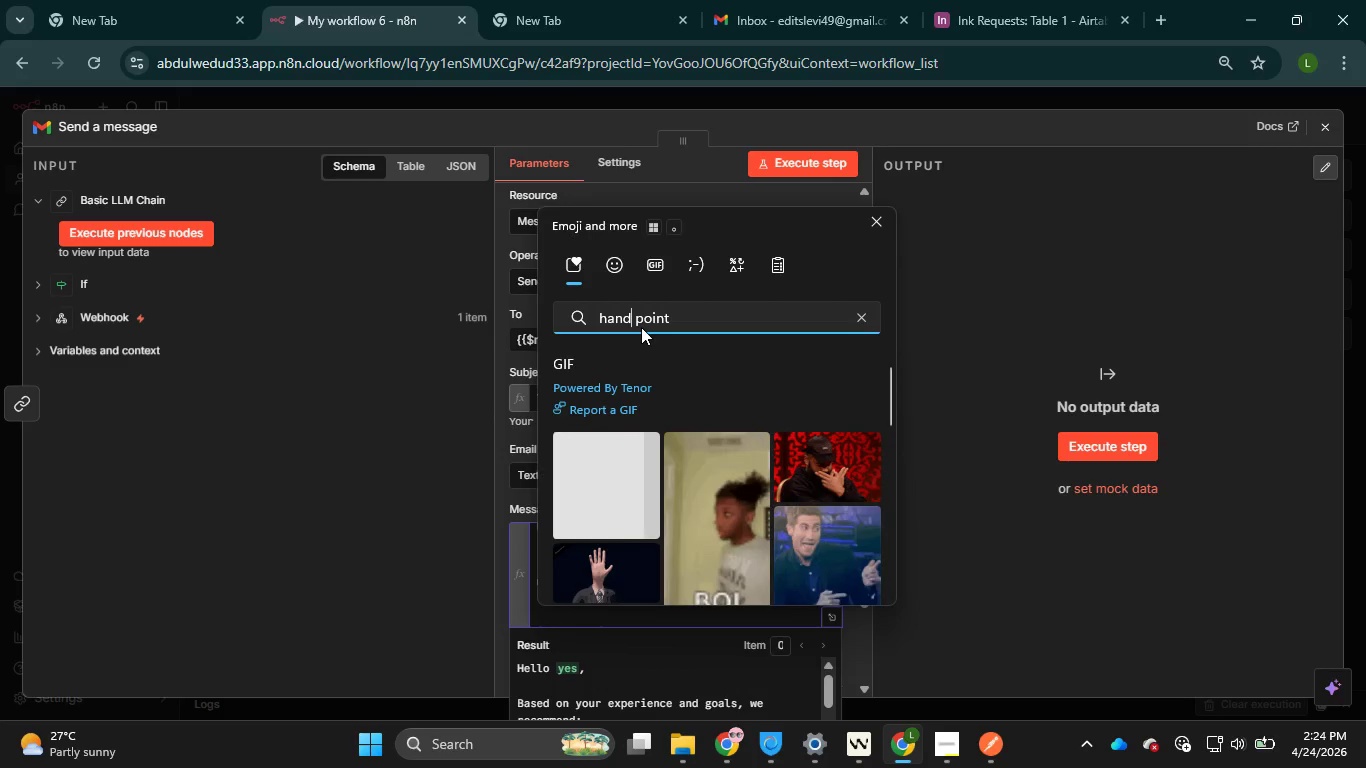 
key(ArrowLeft)
 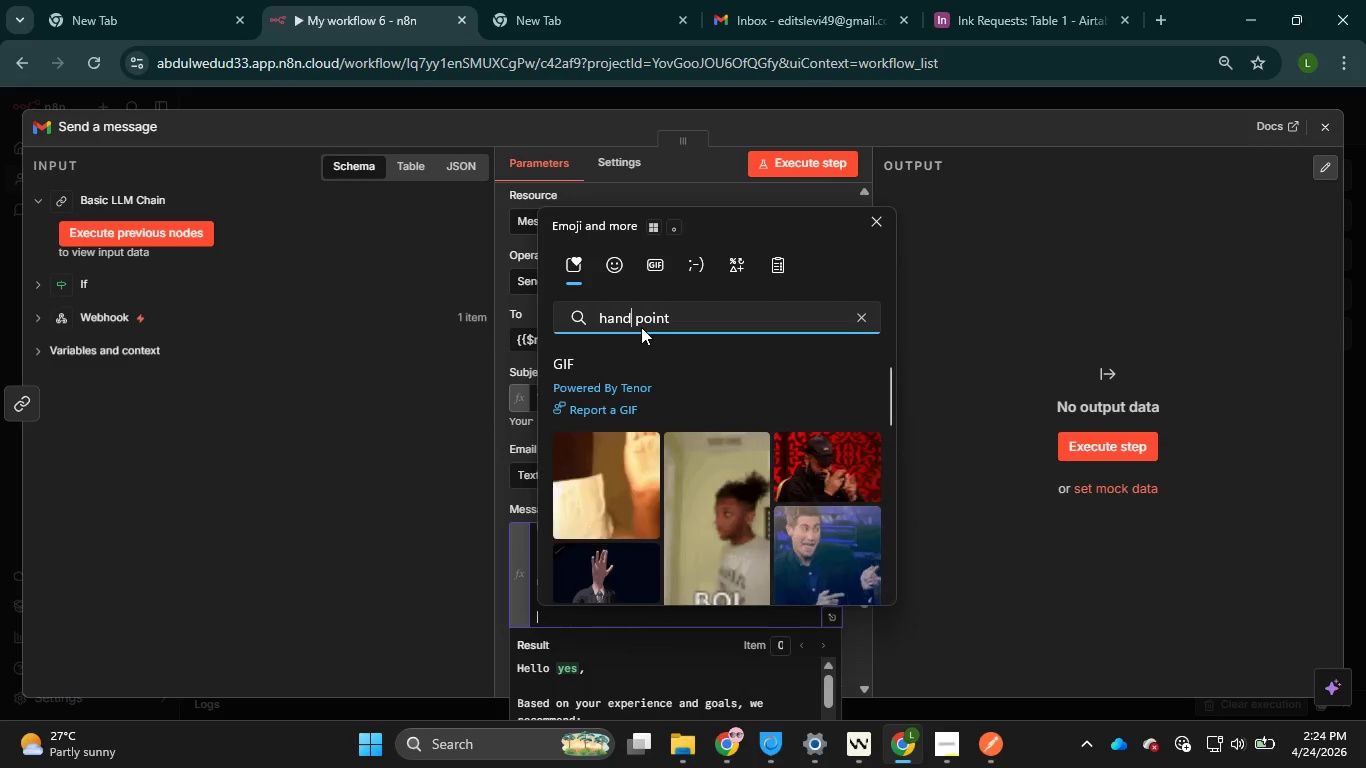 
key(ArrowLeft)
 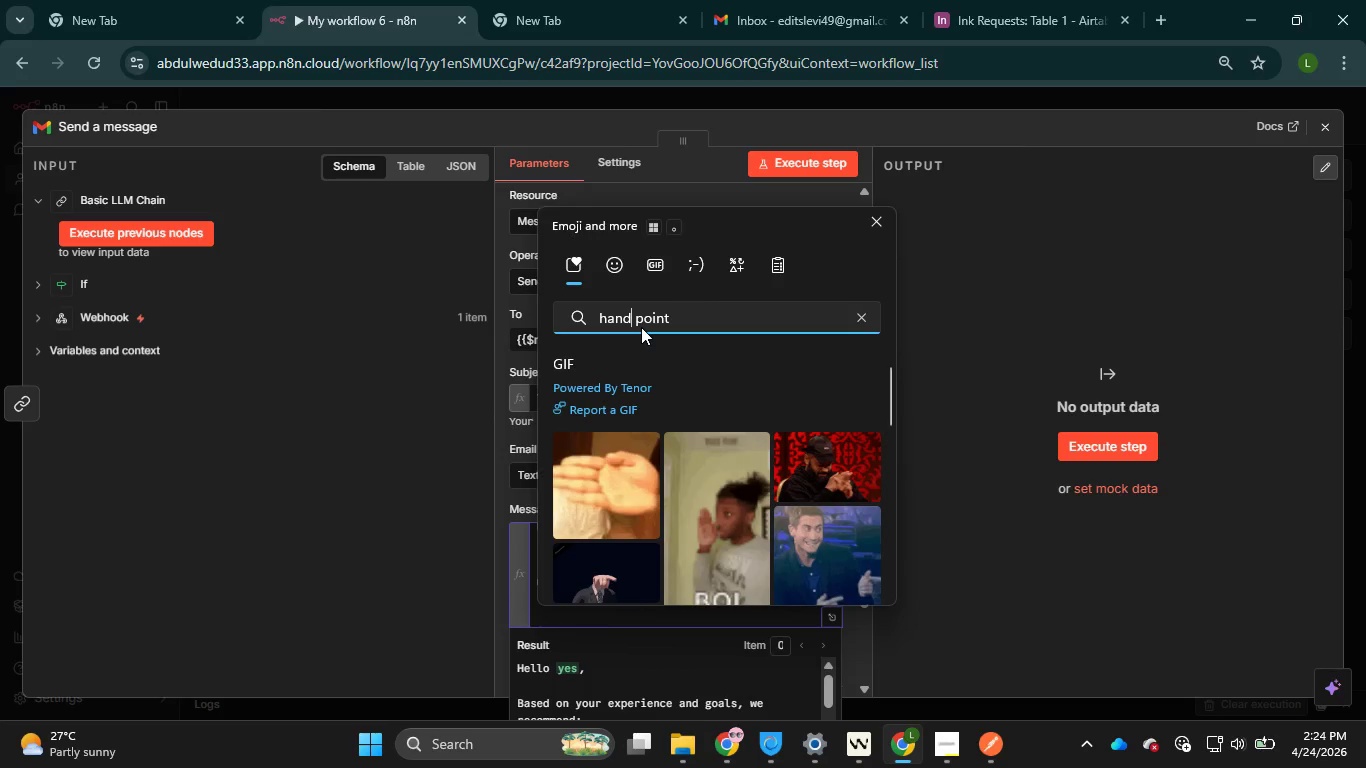 
key(ArrowRight)
 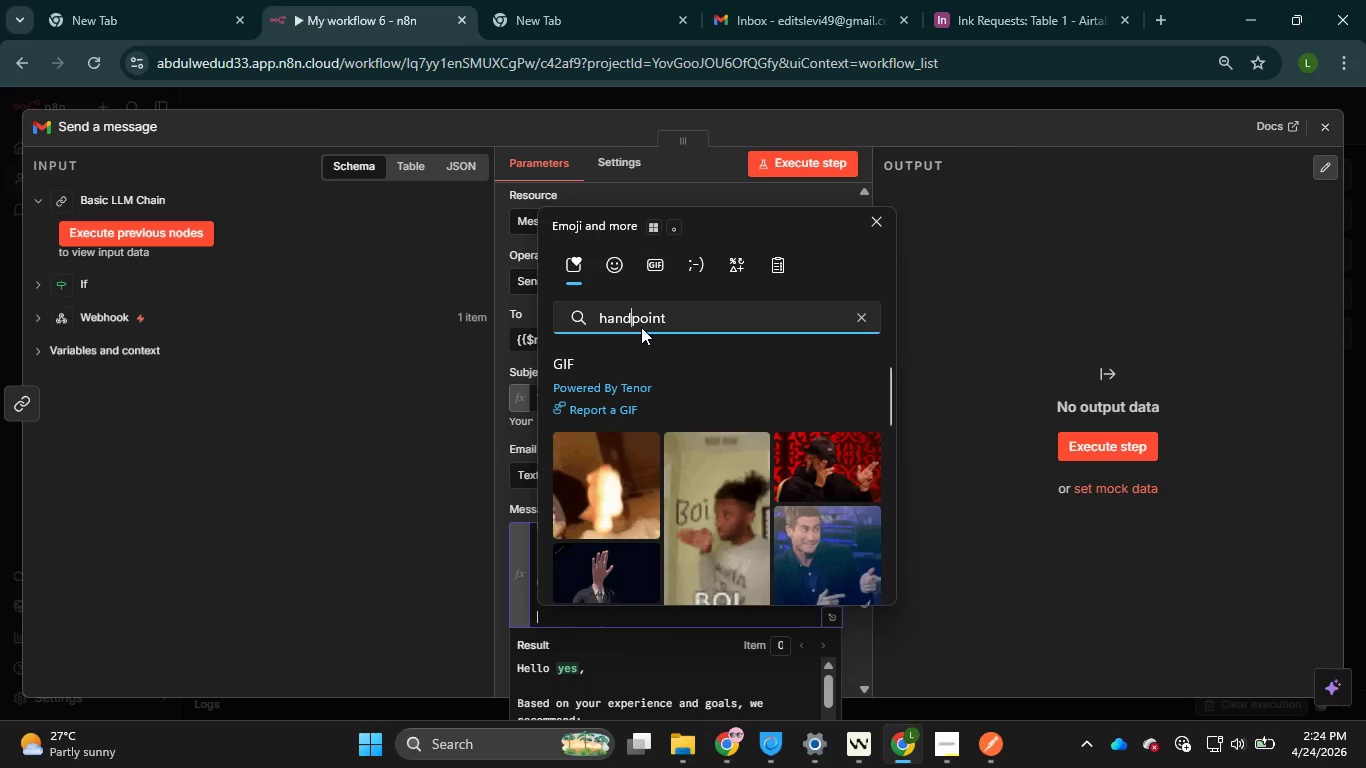 
hold_key(key=Backspace, duration=0.92)
 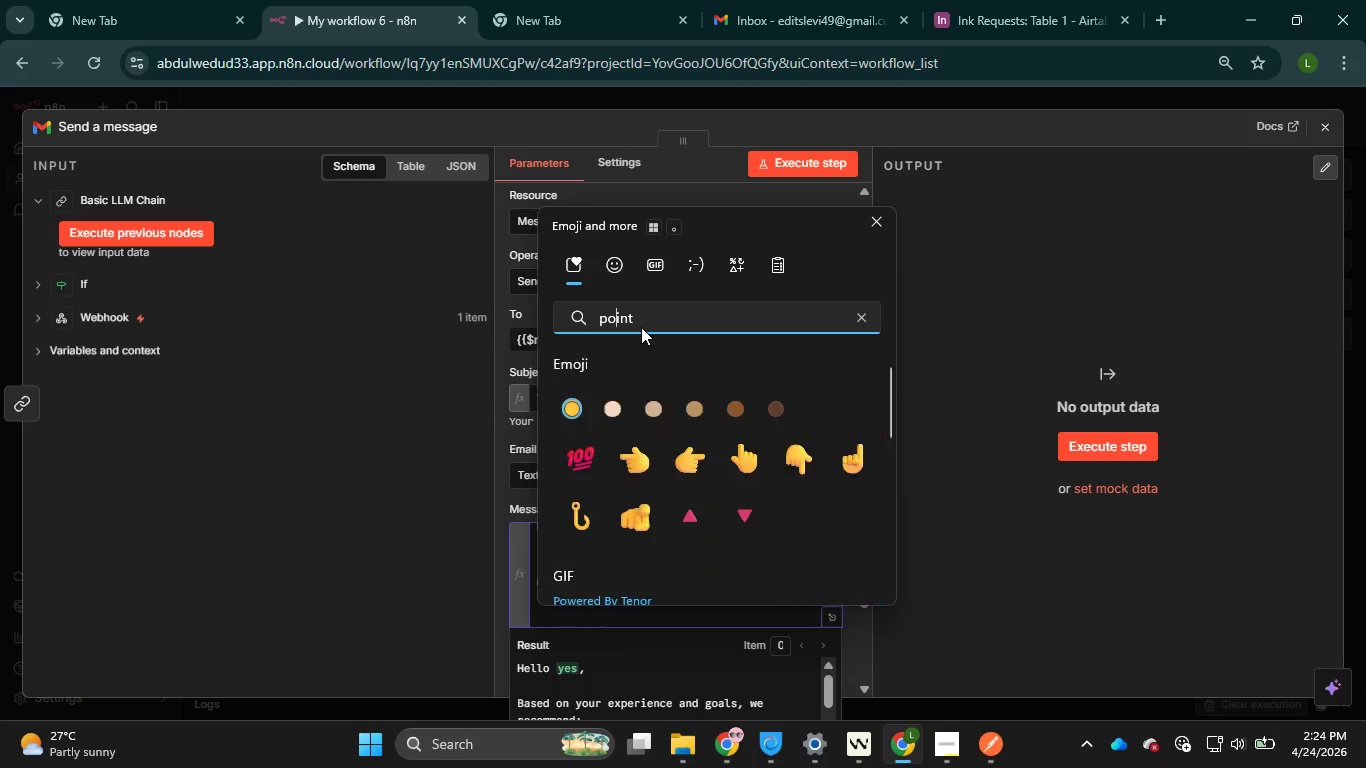 
key(ArrowRight)
 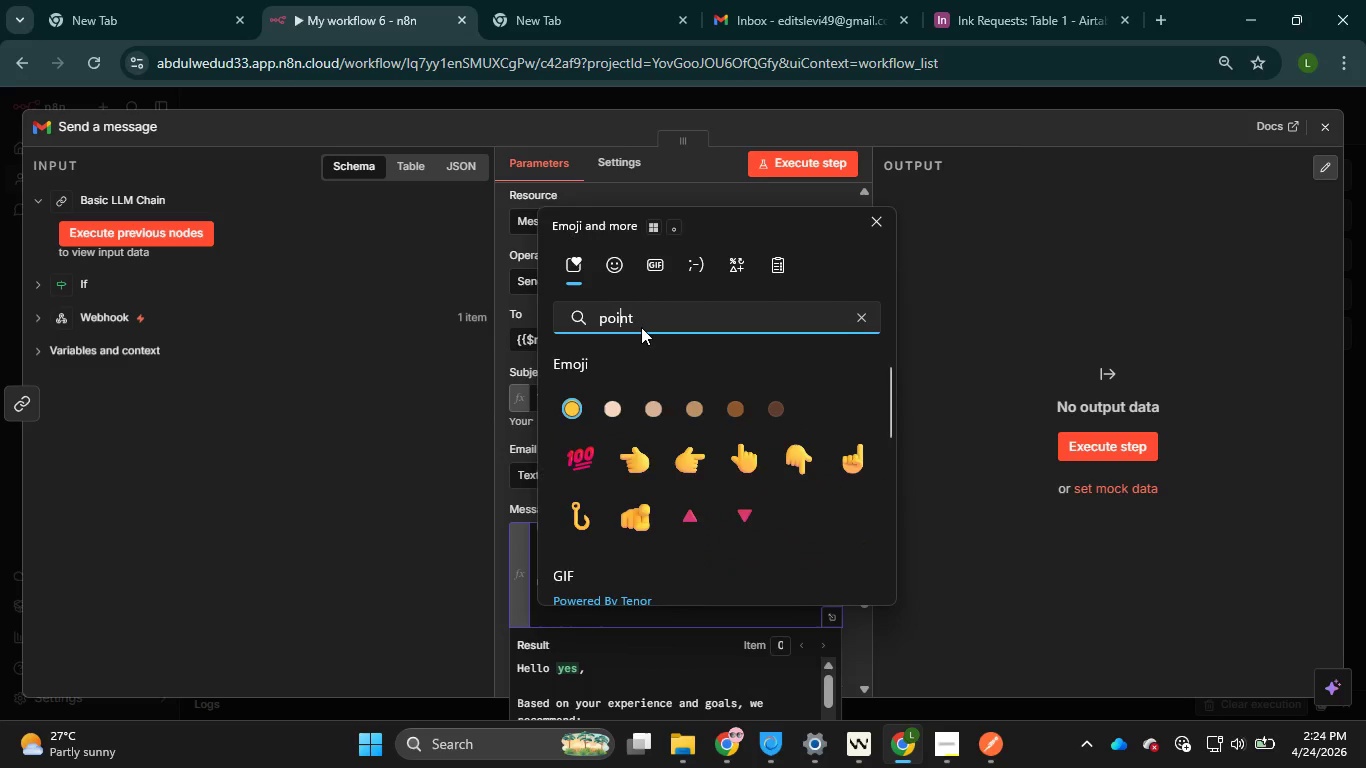 
key(ArrowRight)
 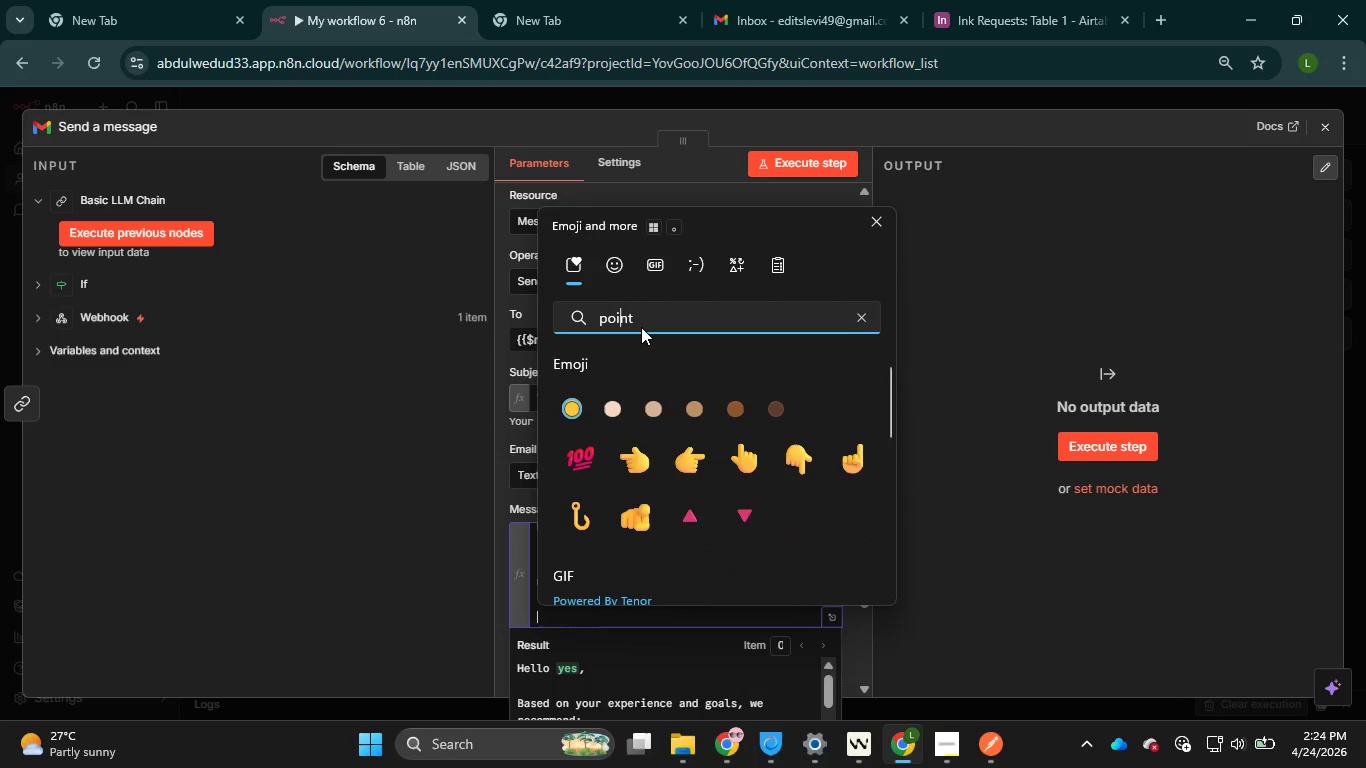 
key(ArrowRight)
 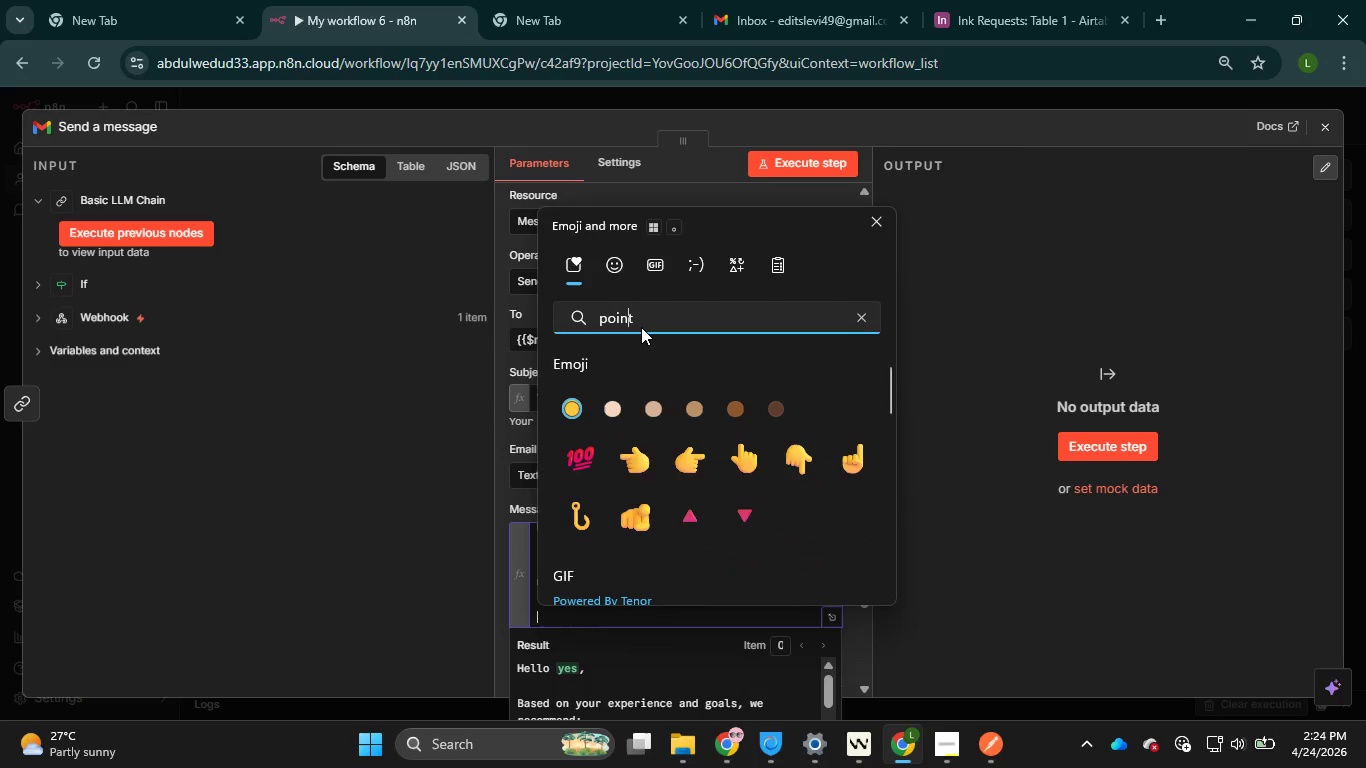 
key(ArrowRight)
 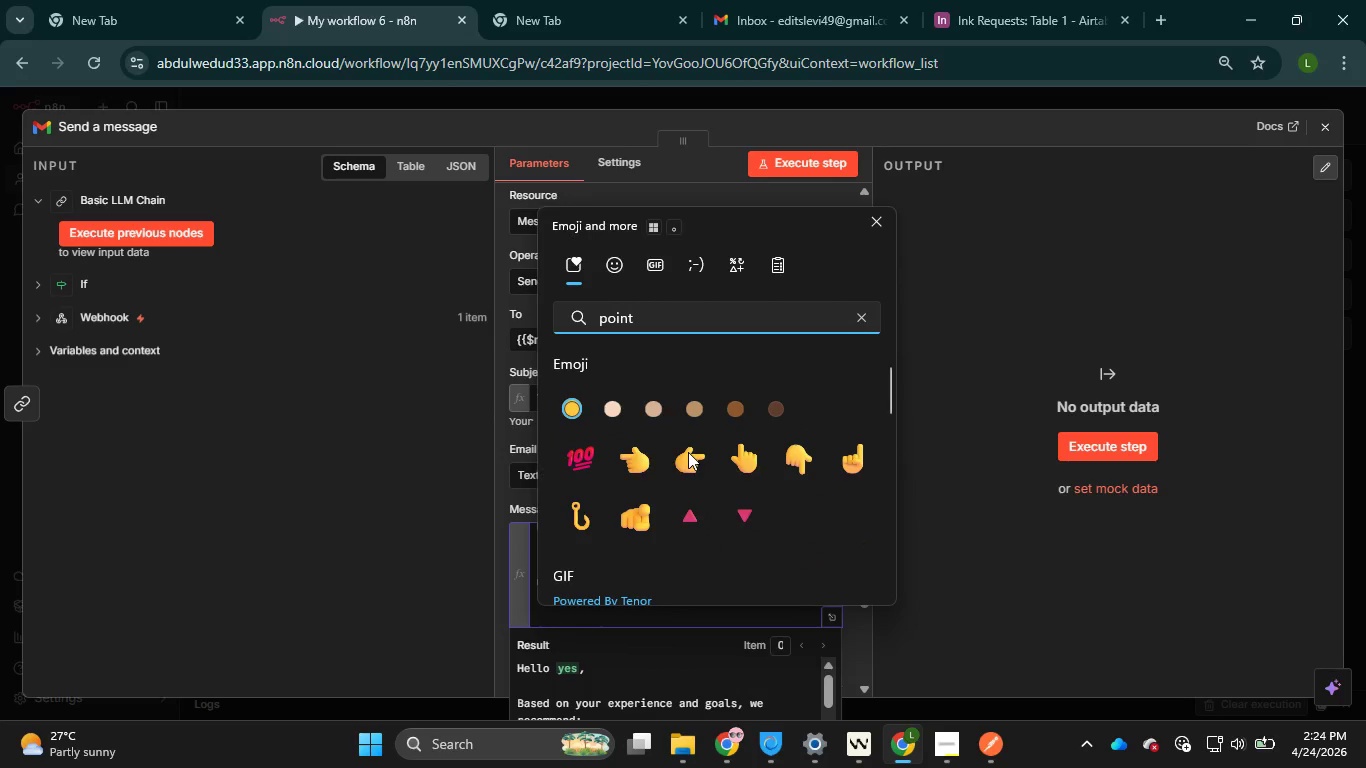 
left_click([688, 452])
 